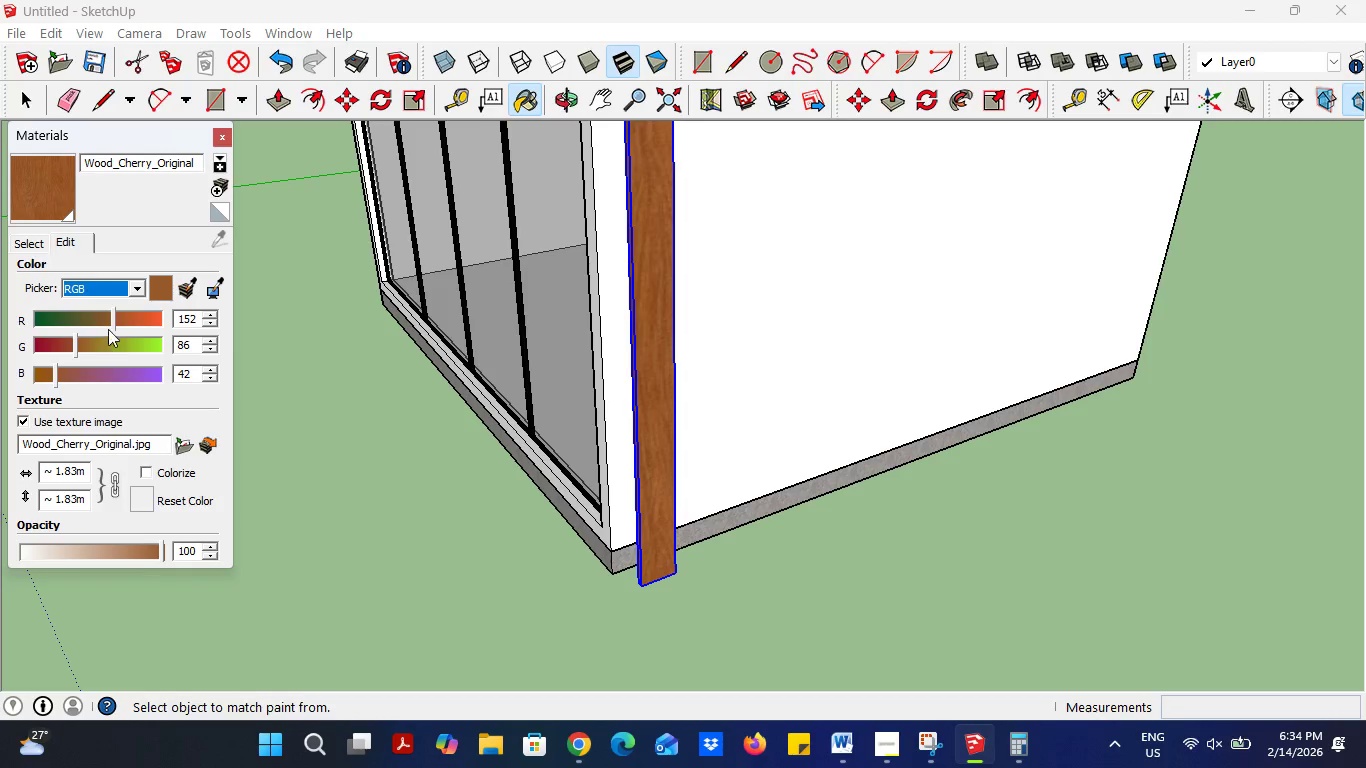 
left_click([112, 284])
 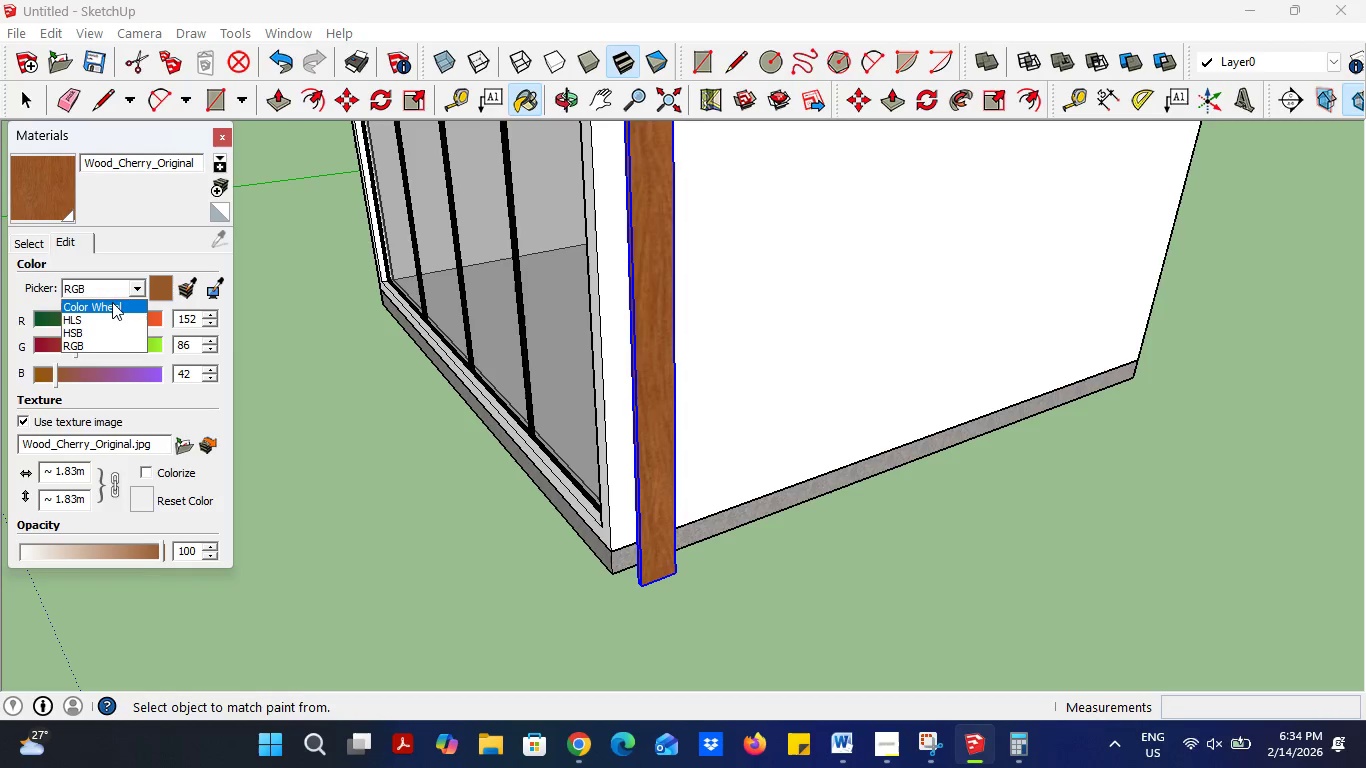 
left_click([112, 302])
 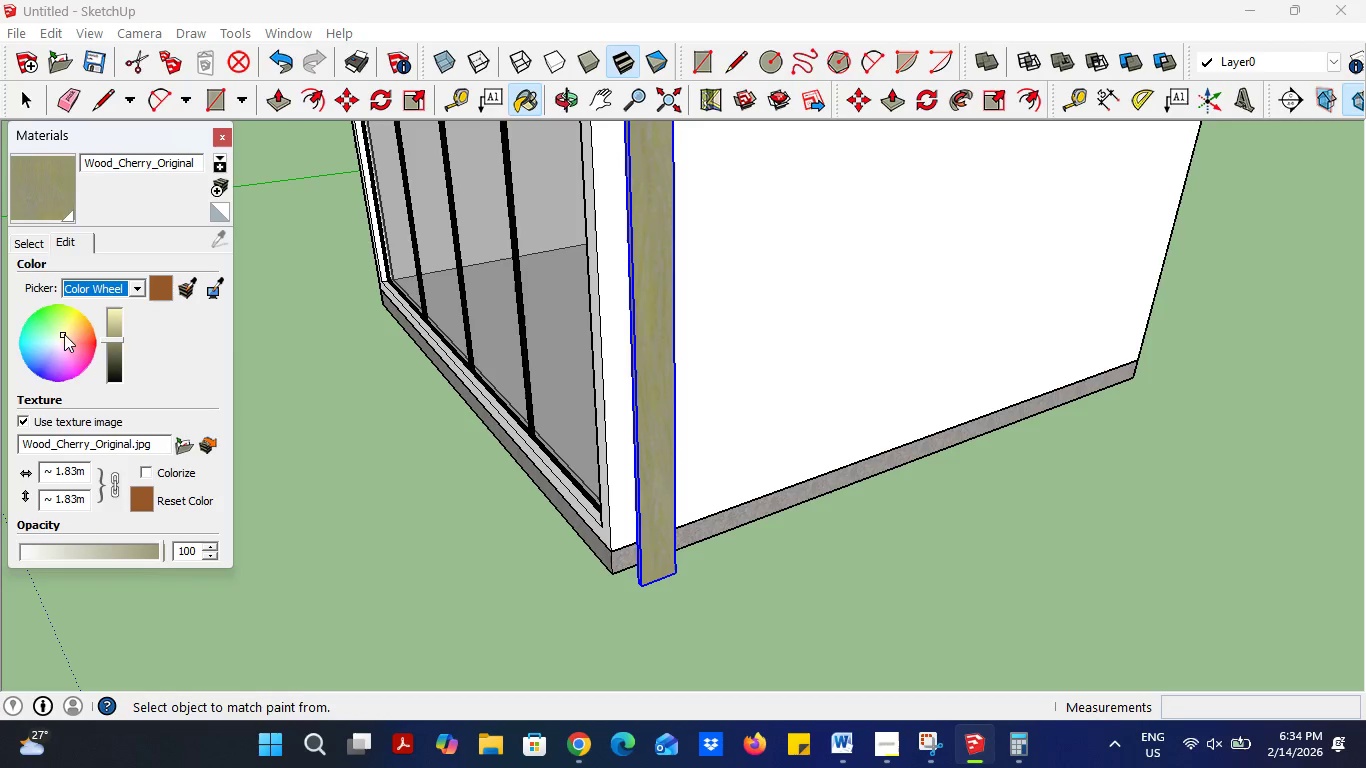 
left_click([67, 324])
 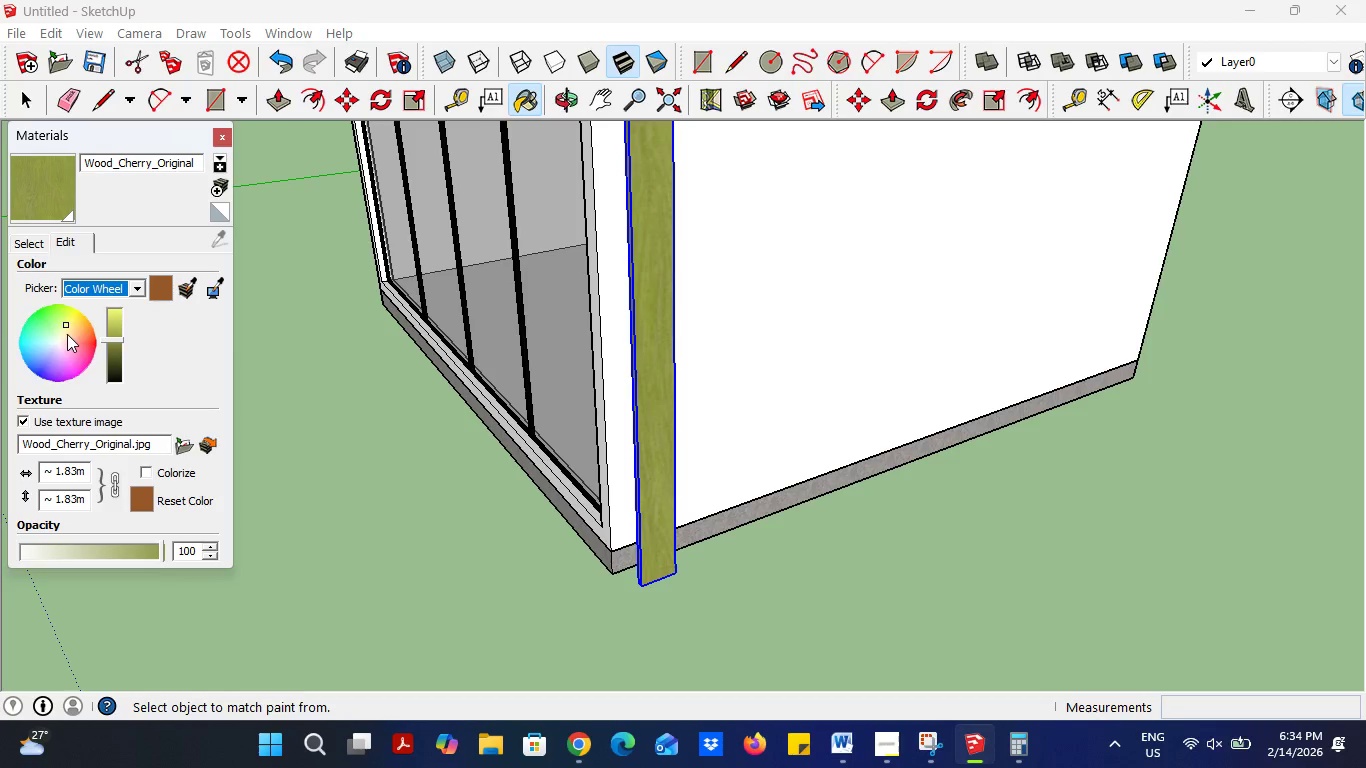 
left_click([67, 334])
 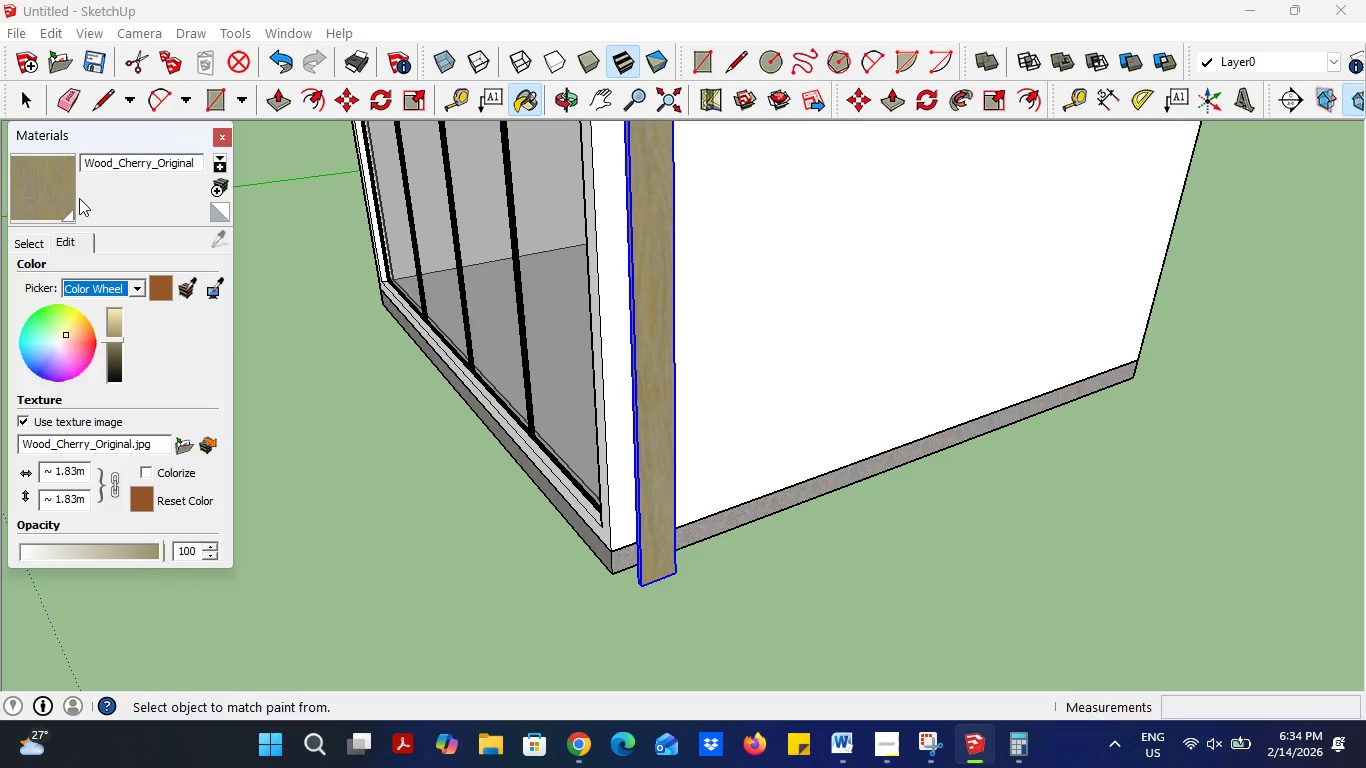 
left_click([811, 551])
 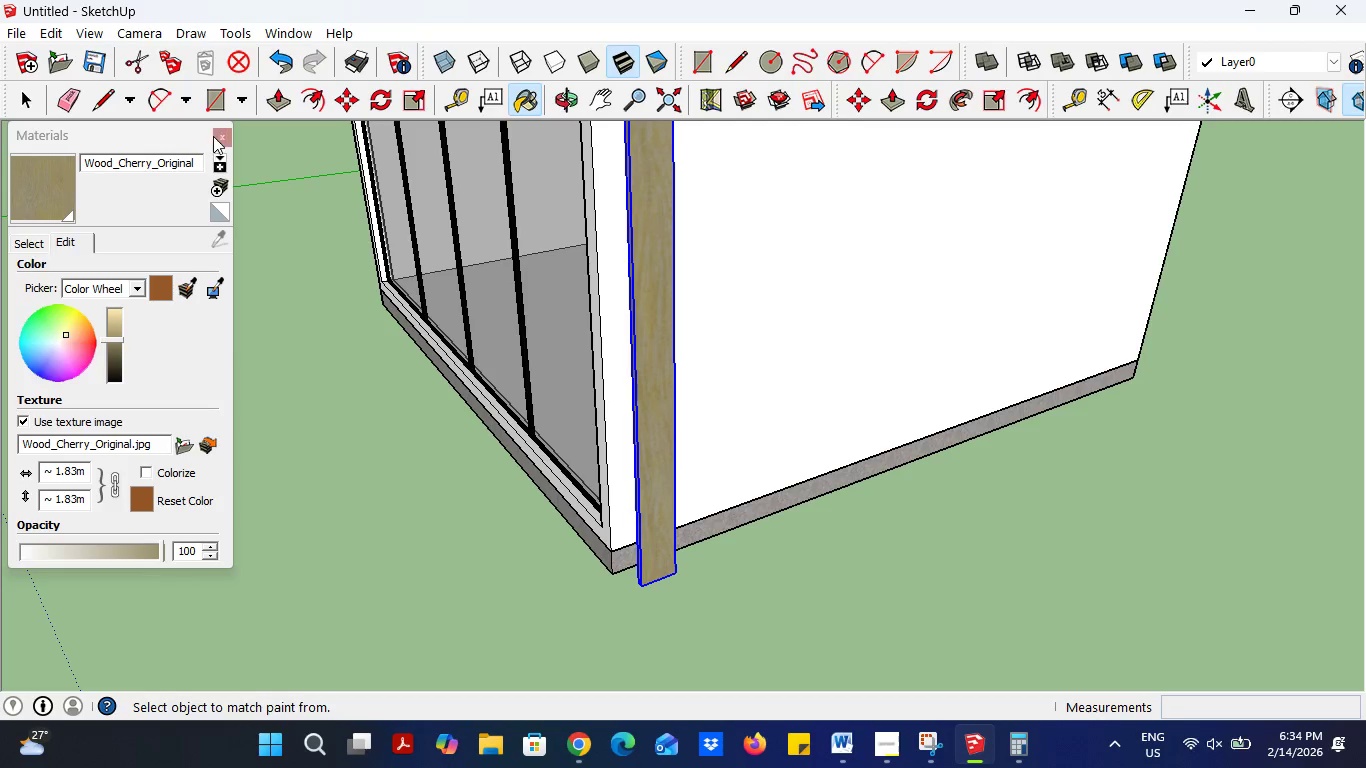 
double_click([408, 496])
 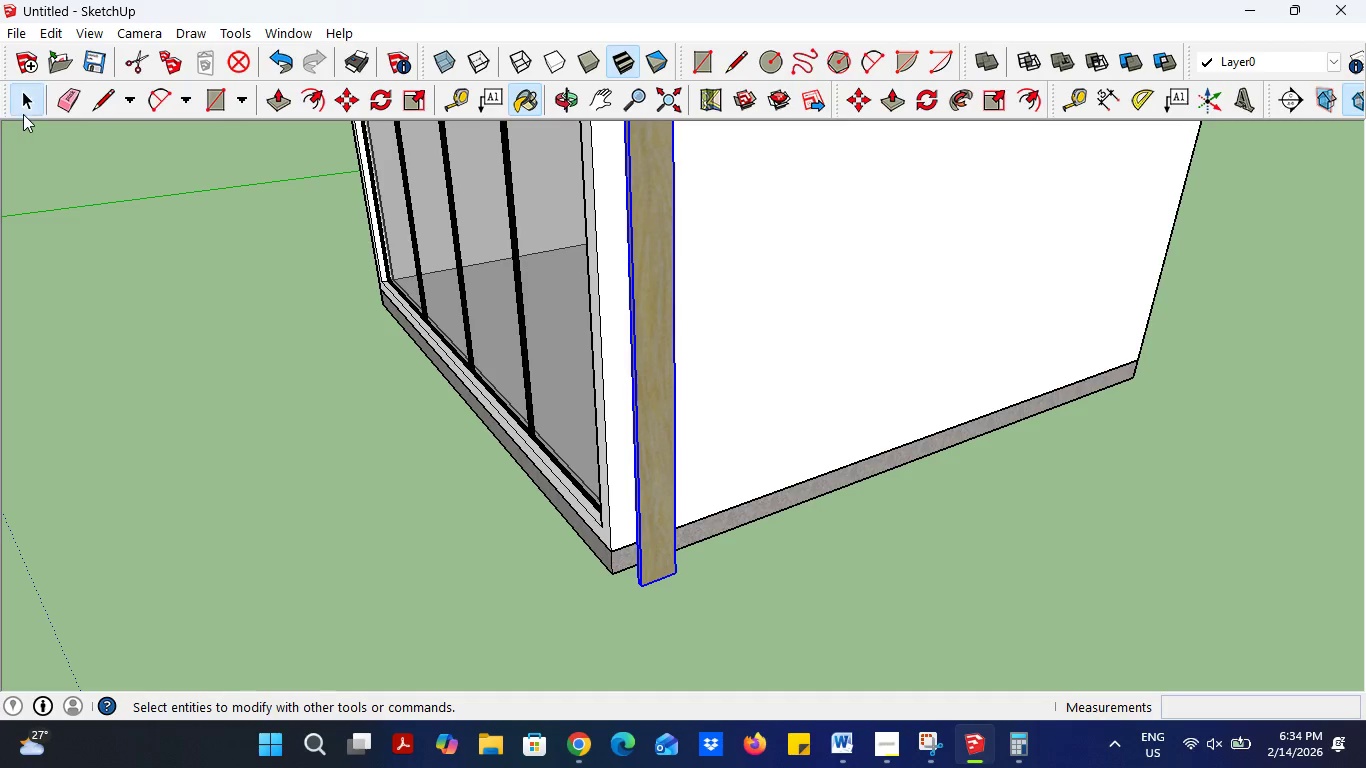 
double_click([326, 542])
 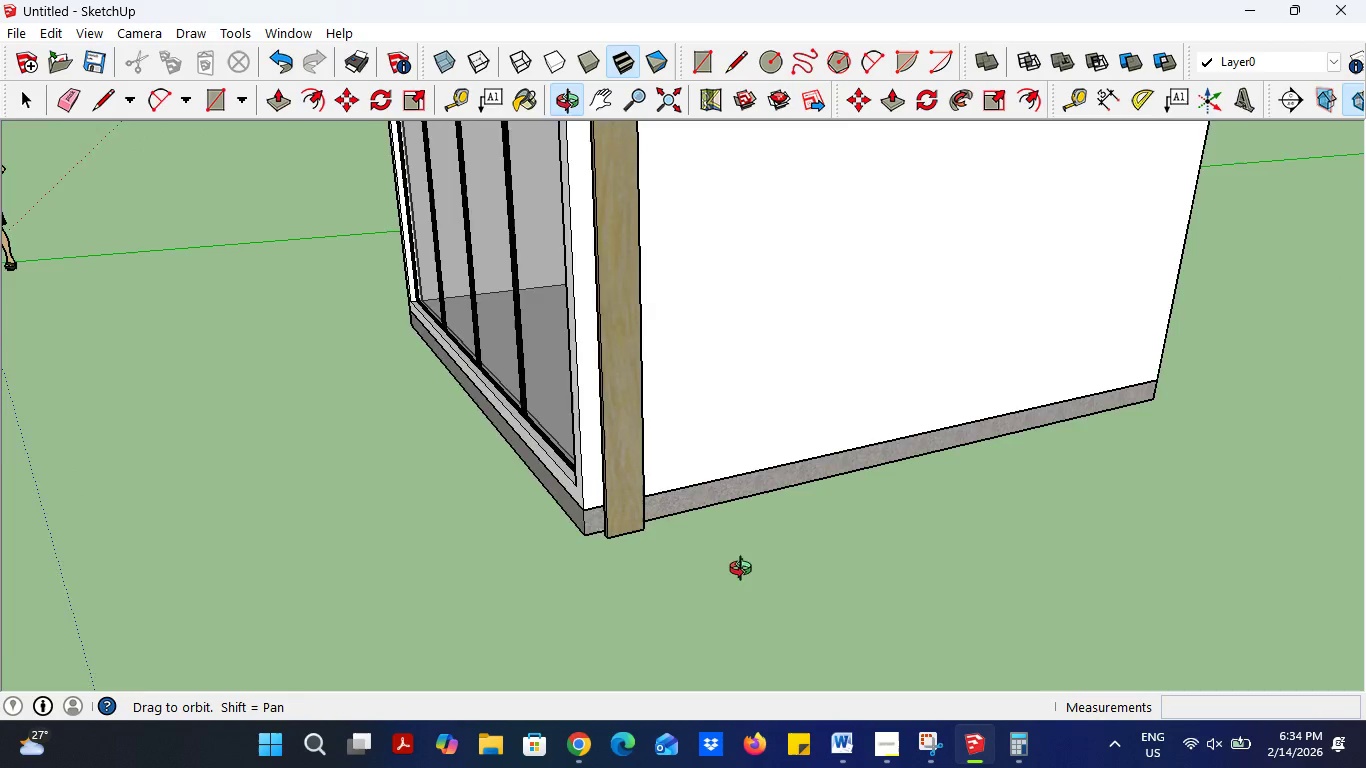 
left_click([664, 479])
 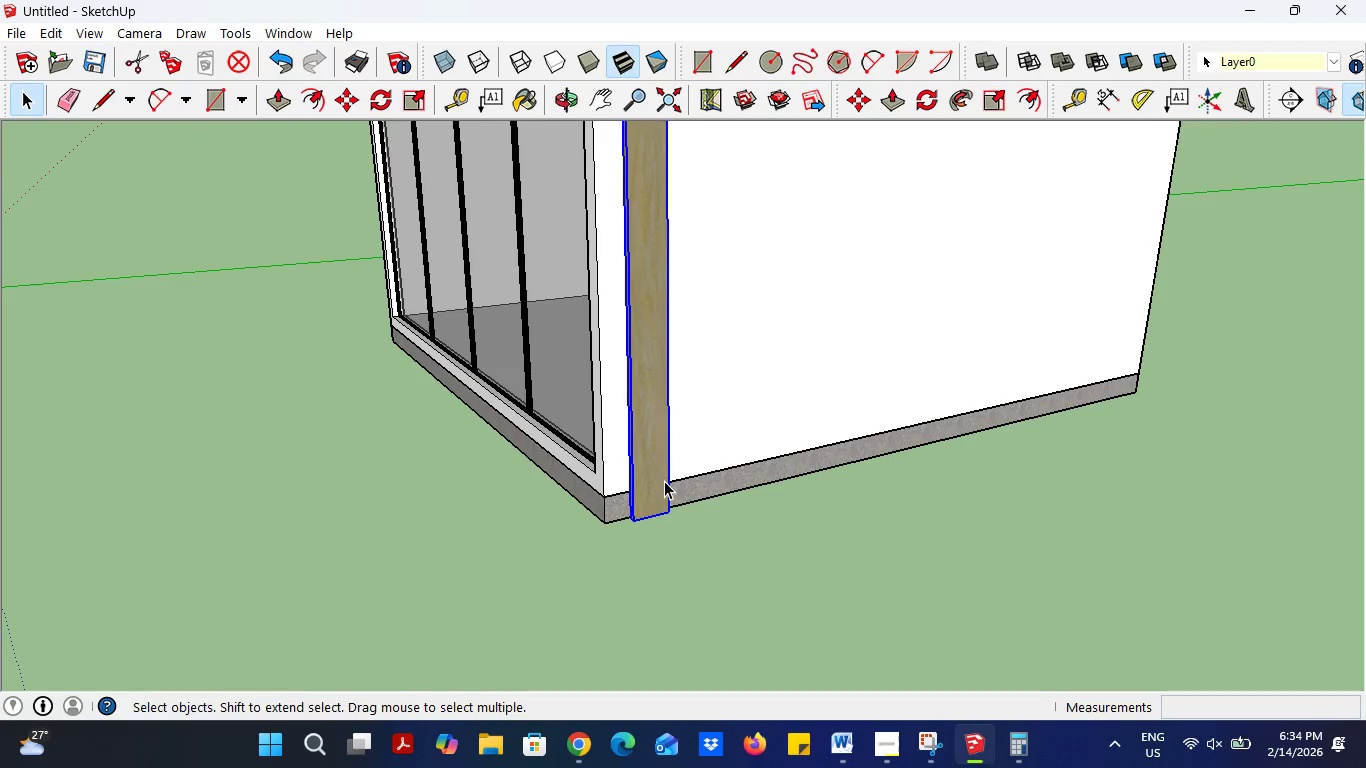 
scroll: coordinate [664, 480], scroll_direction: up, amount: 8.0
 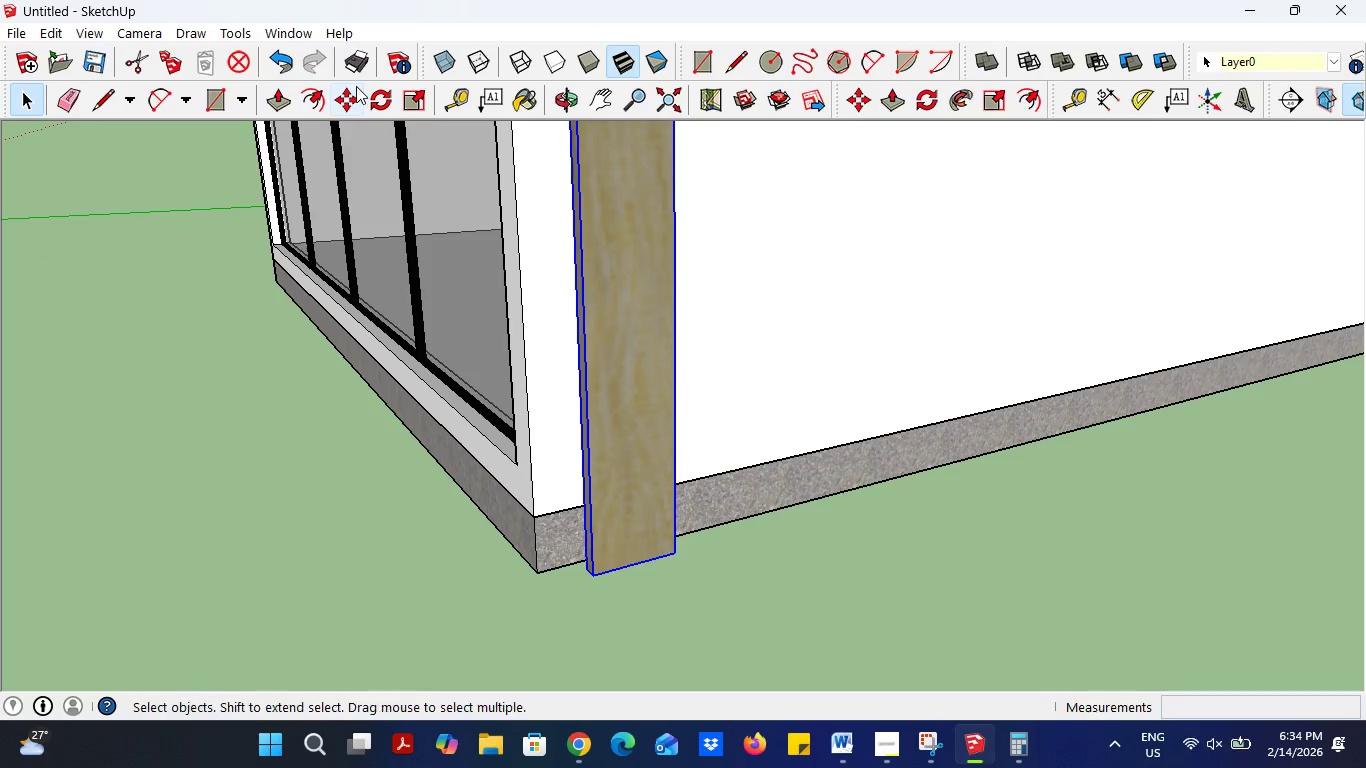 
left_click([351, 102])
 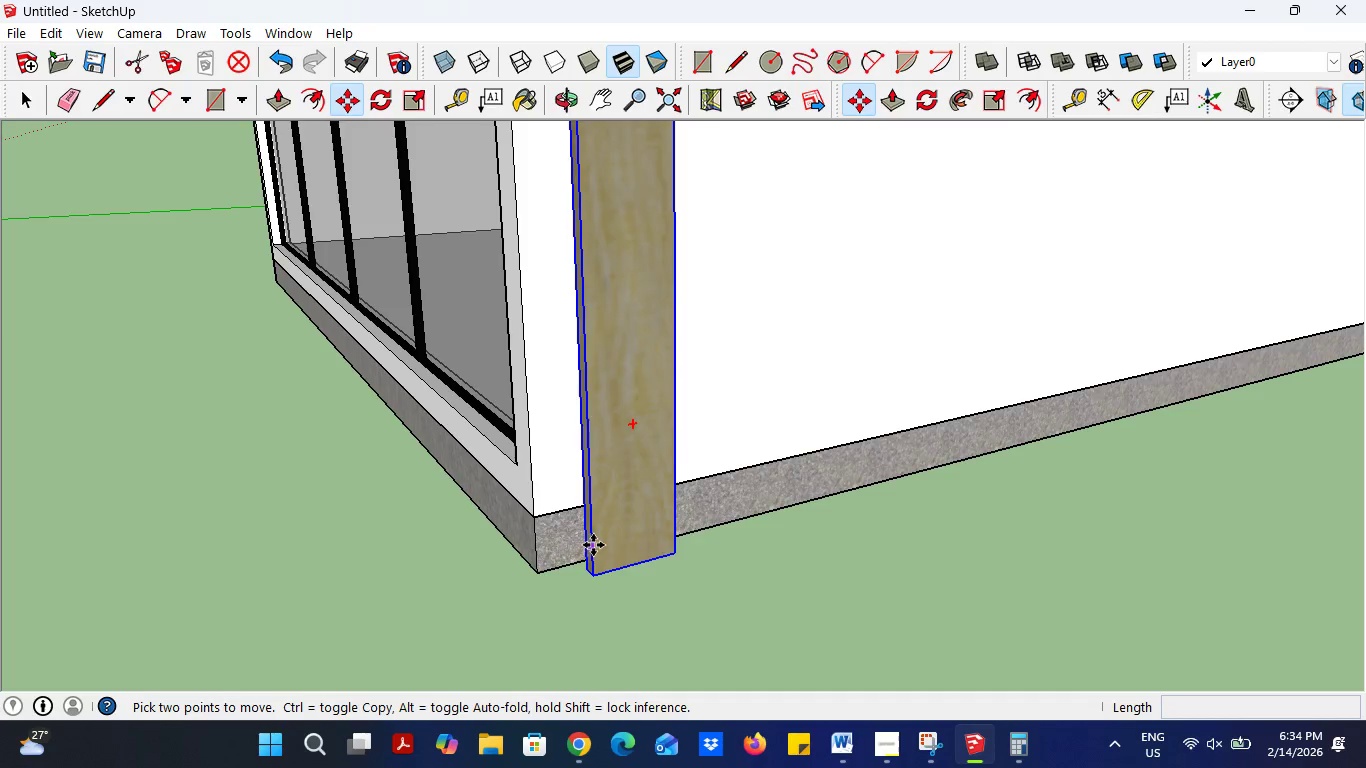 
scroll: coordinate [596, 546], scroll_direction: up, amount: 2.0
 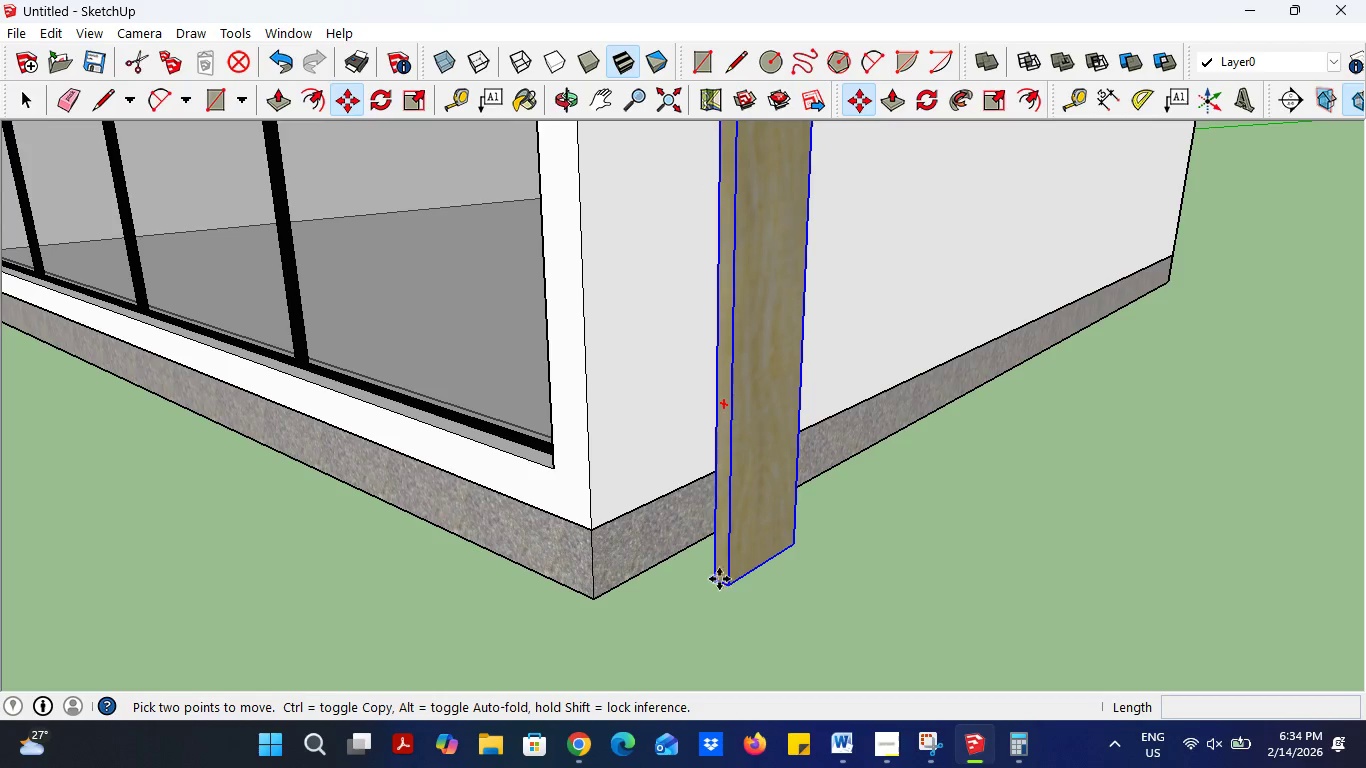 
left_click([715, 580])
 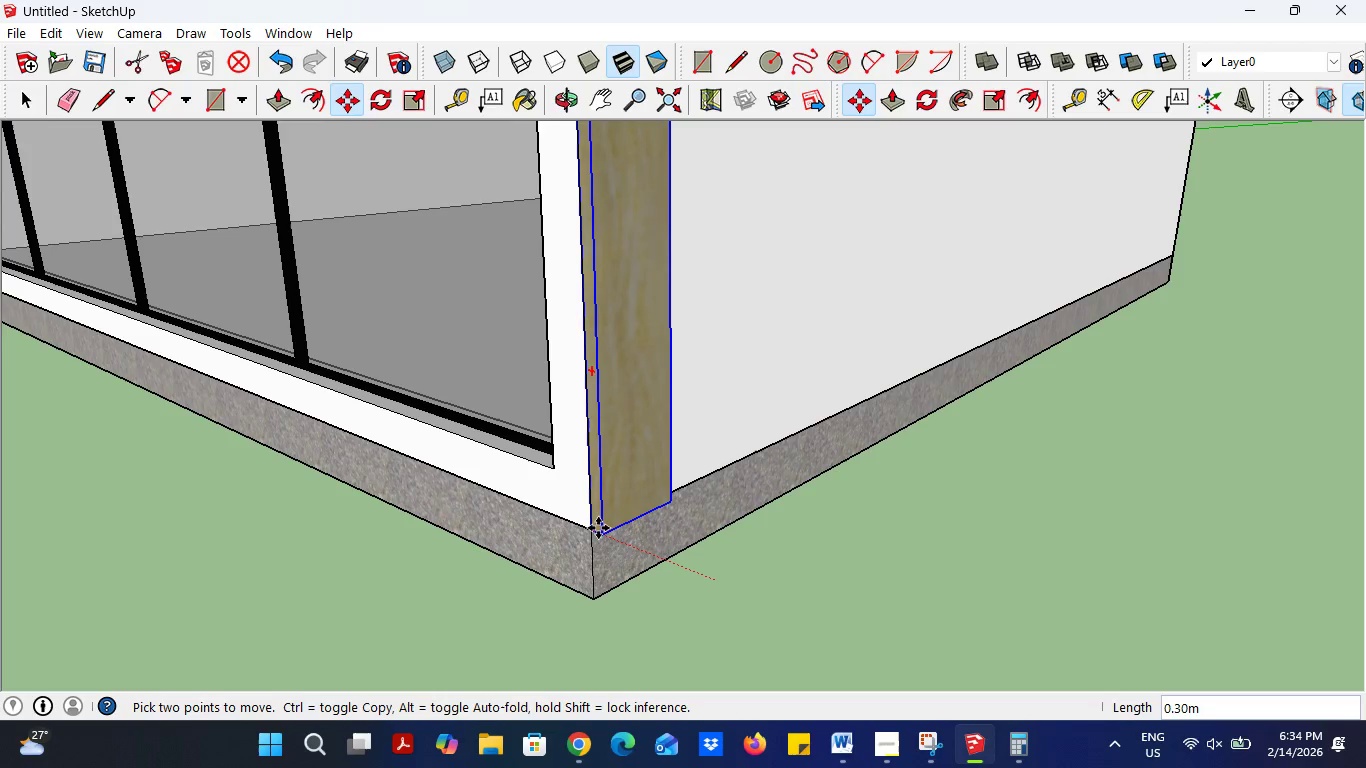 
left_click([599, 529])
 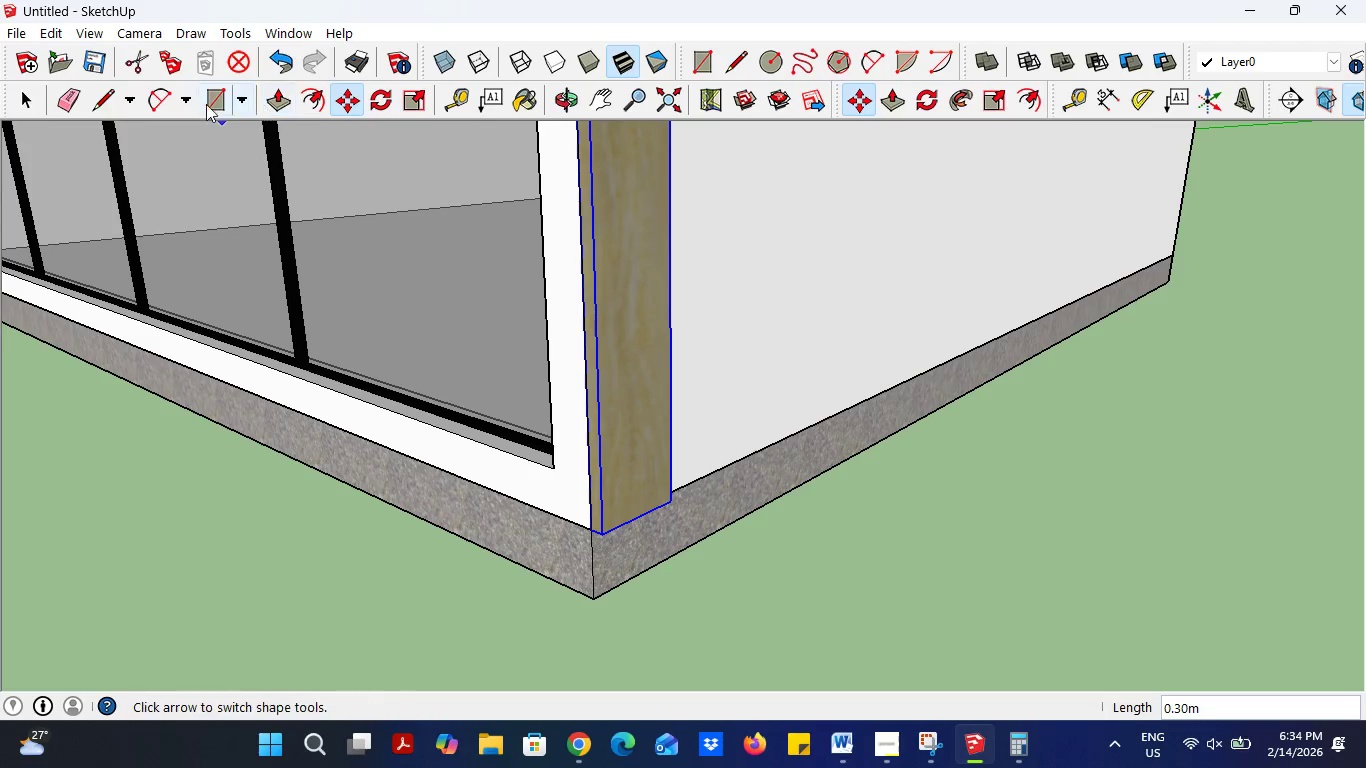 
double_click([874, 567])
 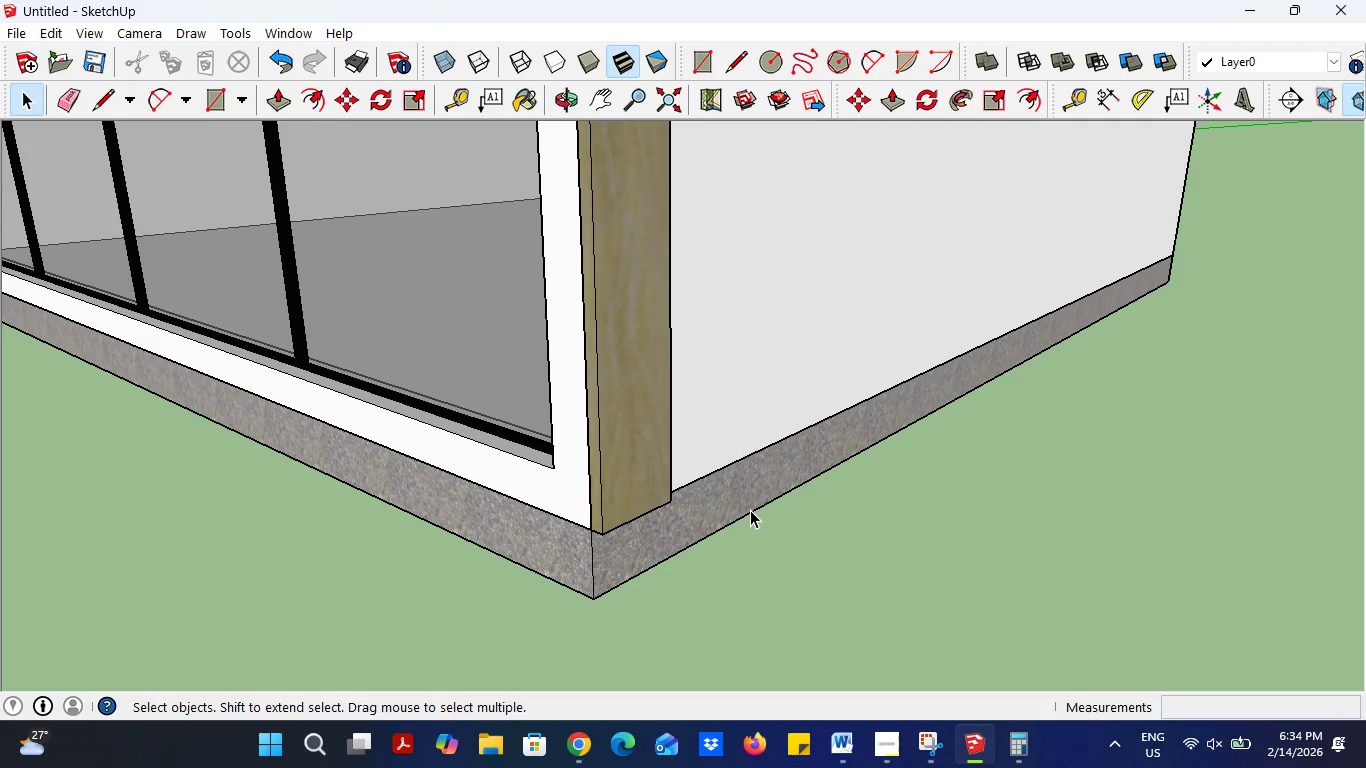 
double_click([750, 509])
 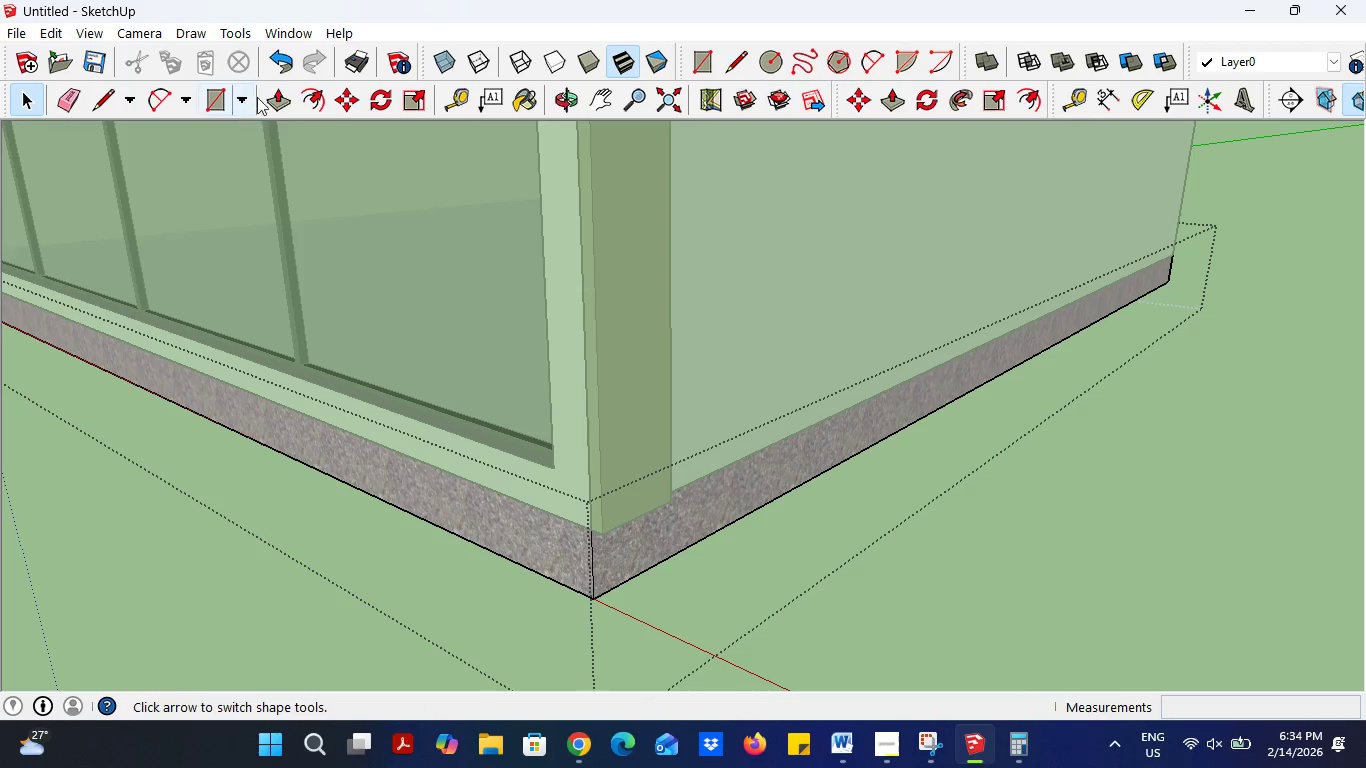 
left_click([279, 97])
 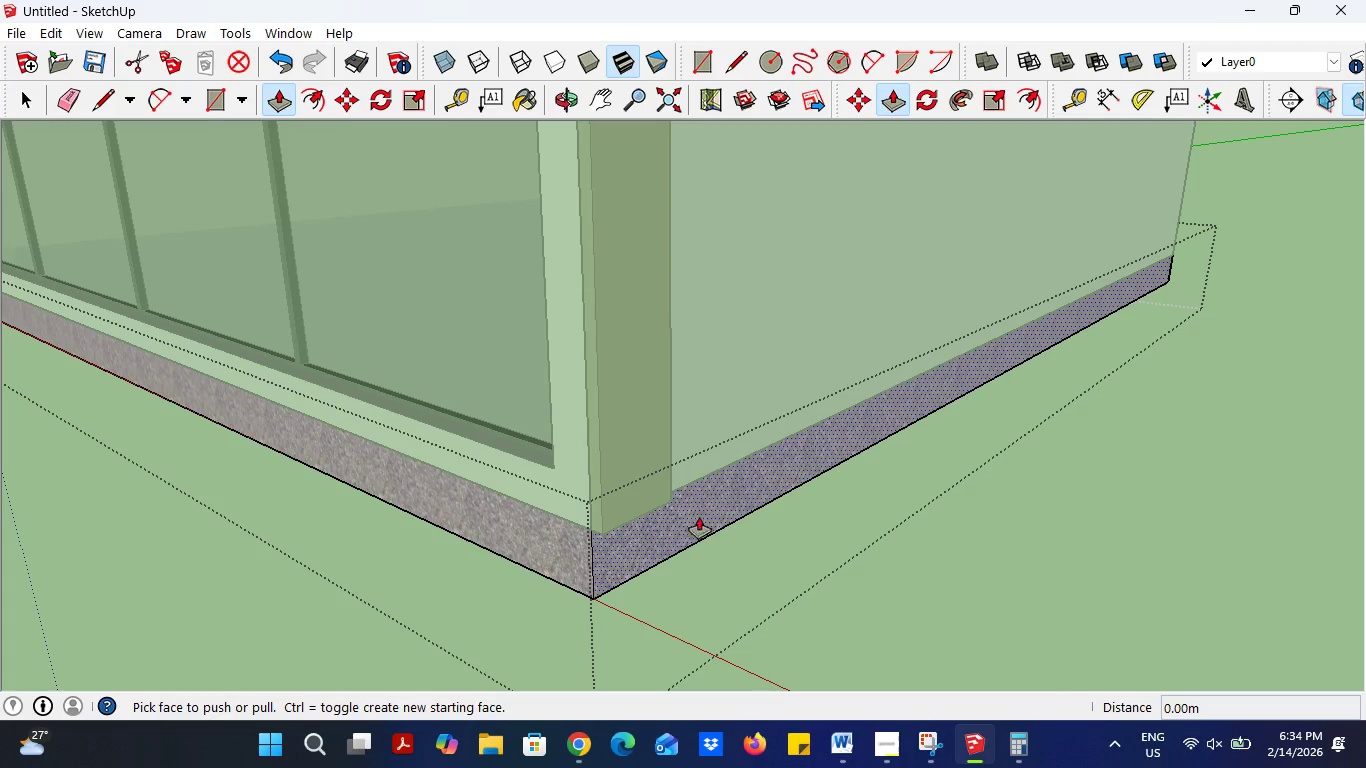 
left_click([693, 524])
 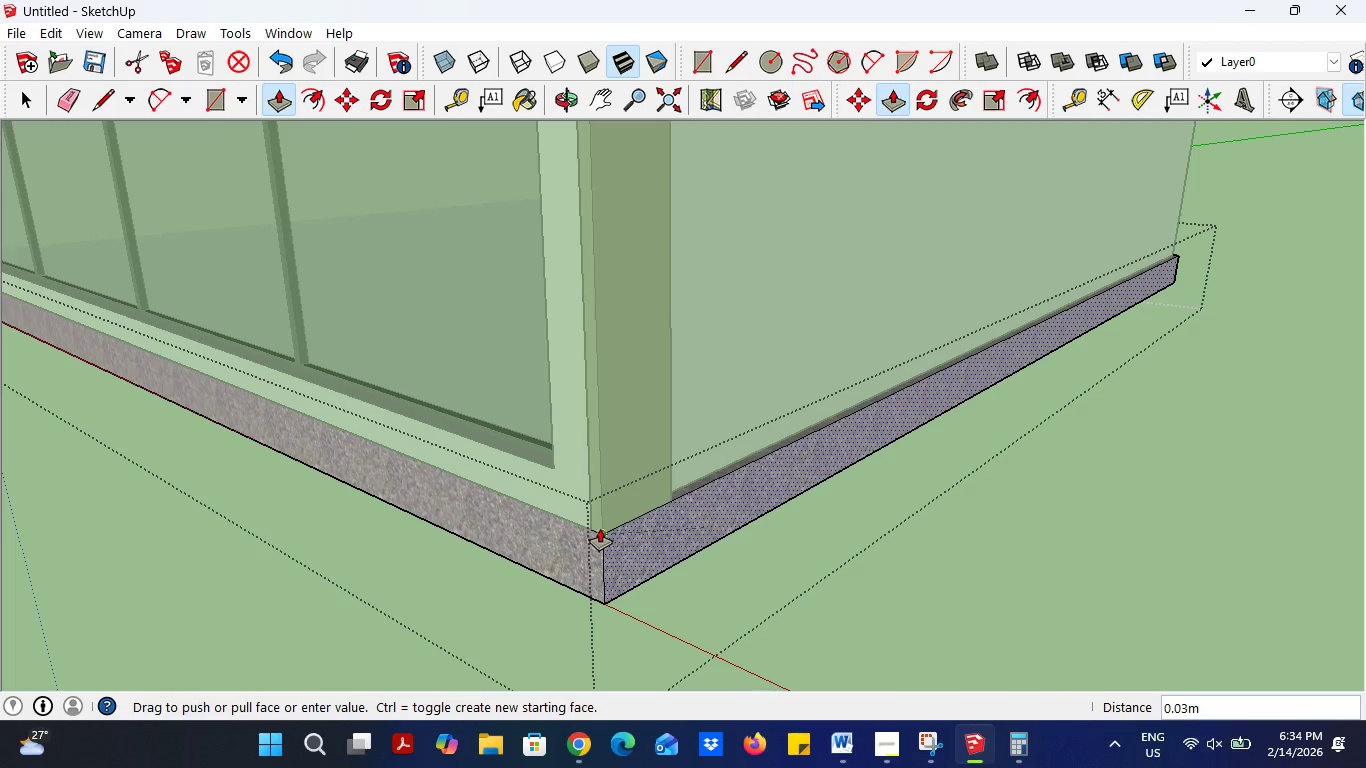 
left_click([601, 531])
 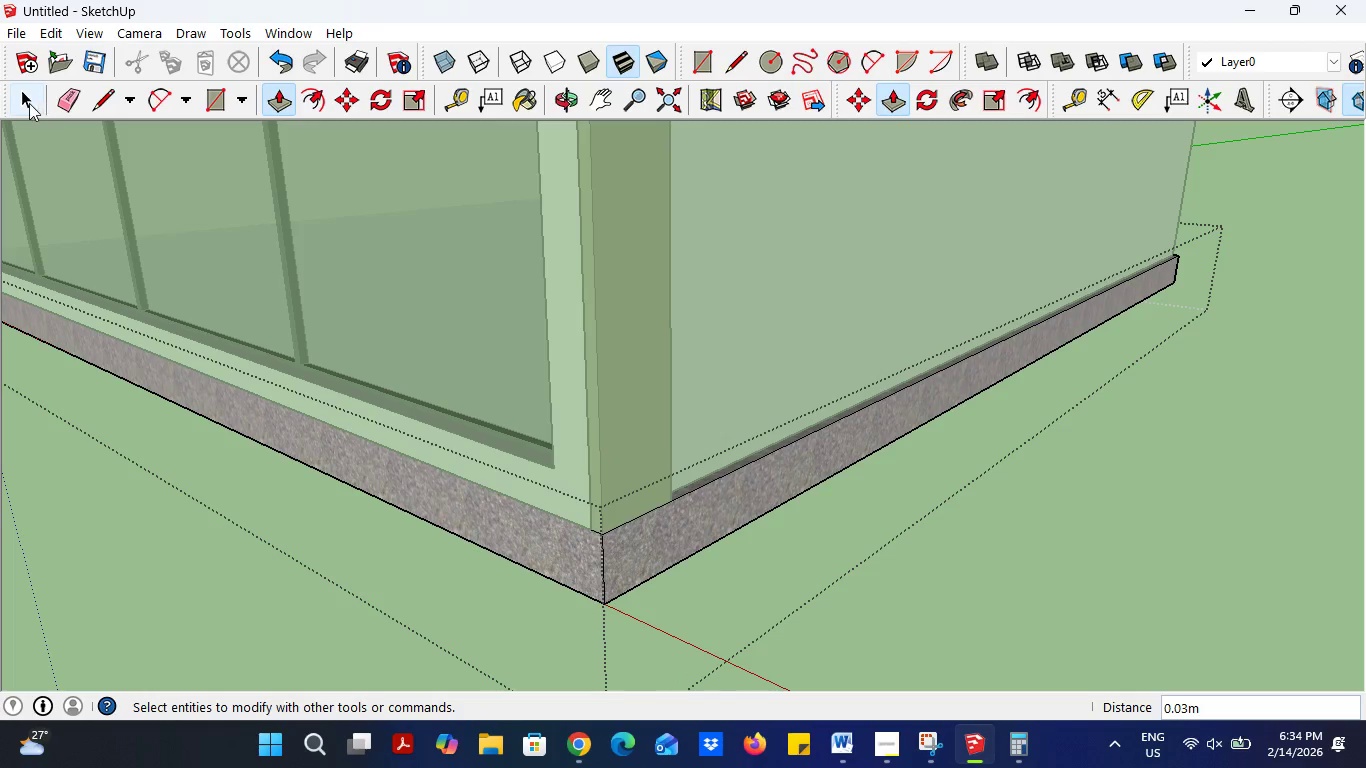 
double_click([259, 554])
 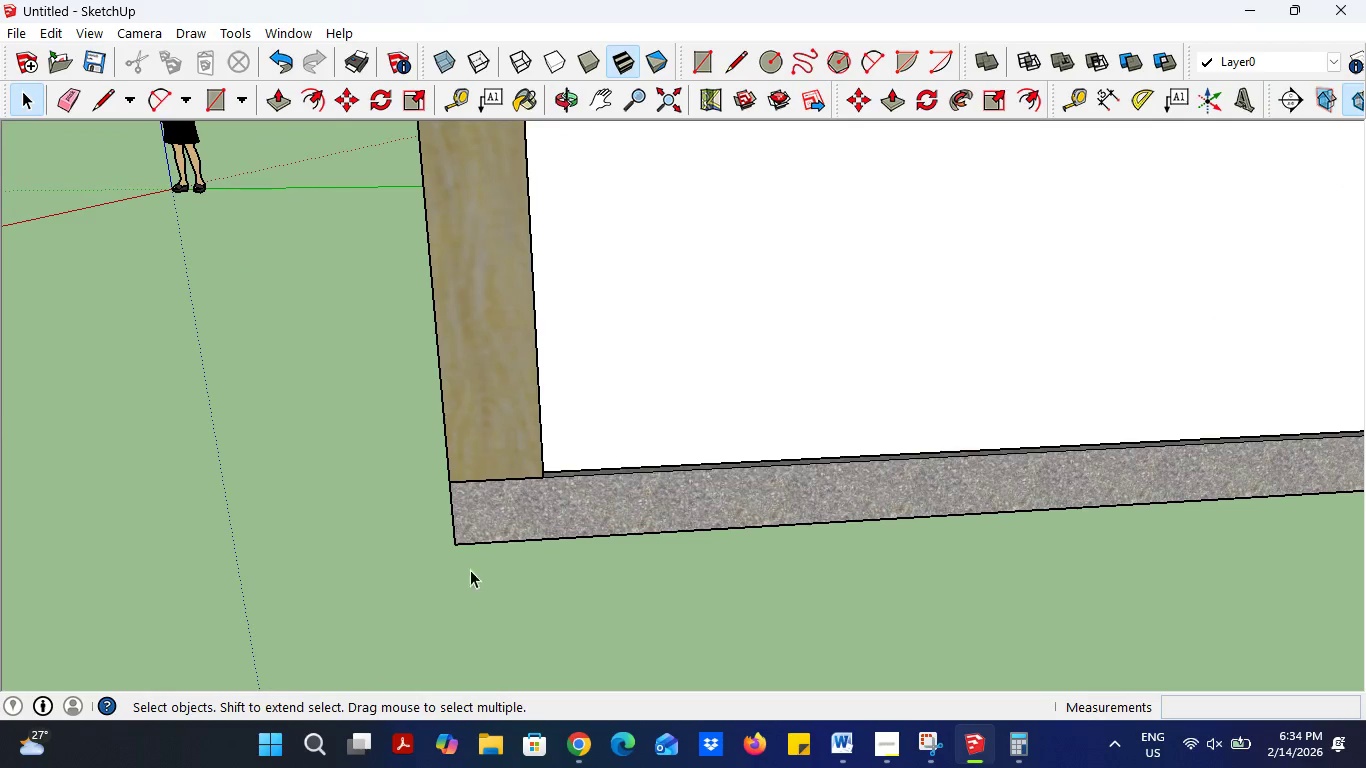 
left_click([526, 436])
 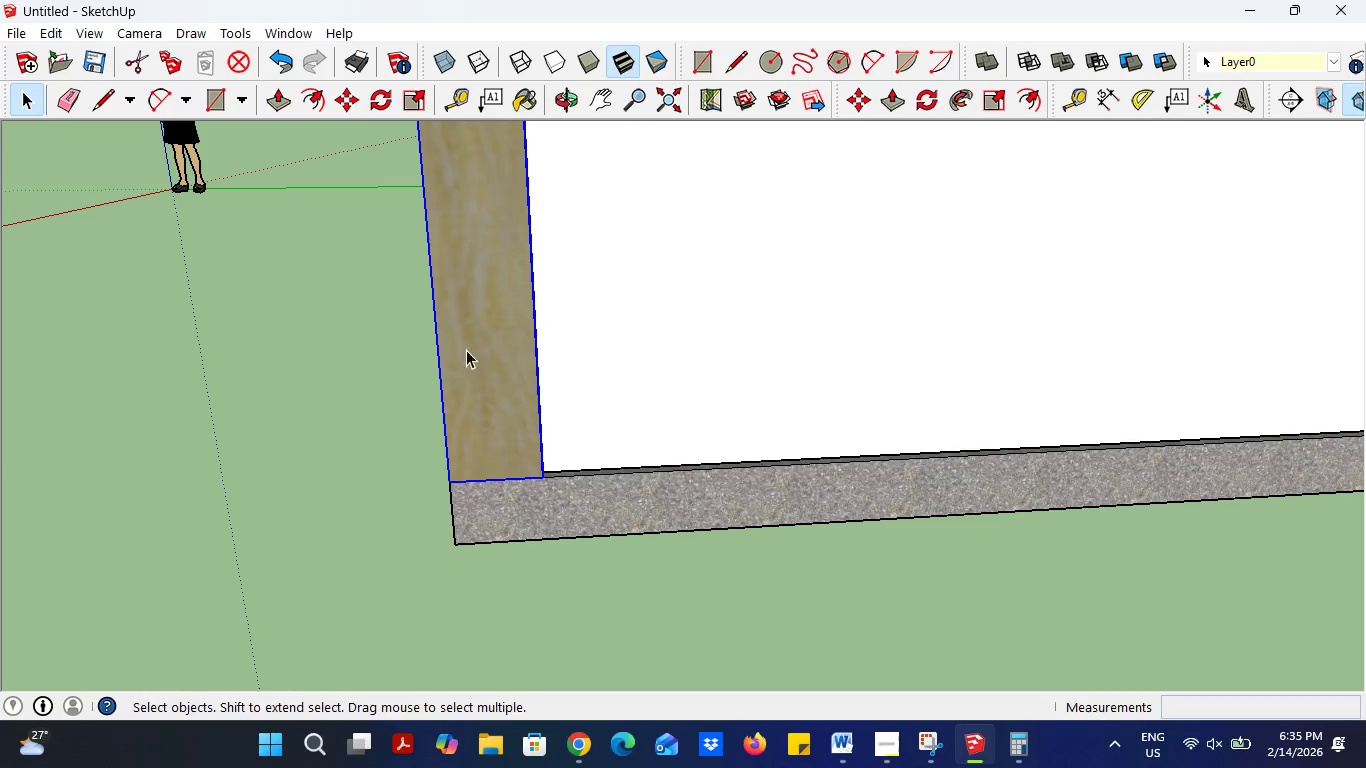 
double_click([478, 343])
 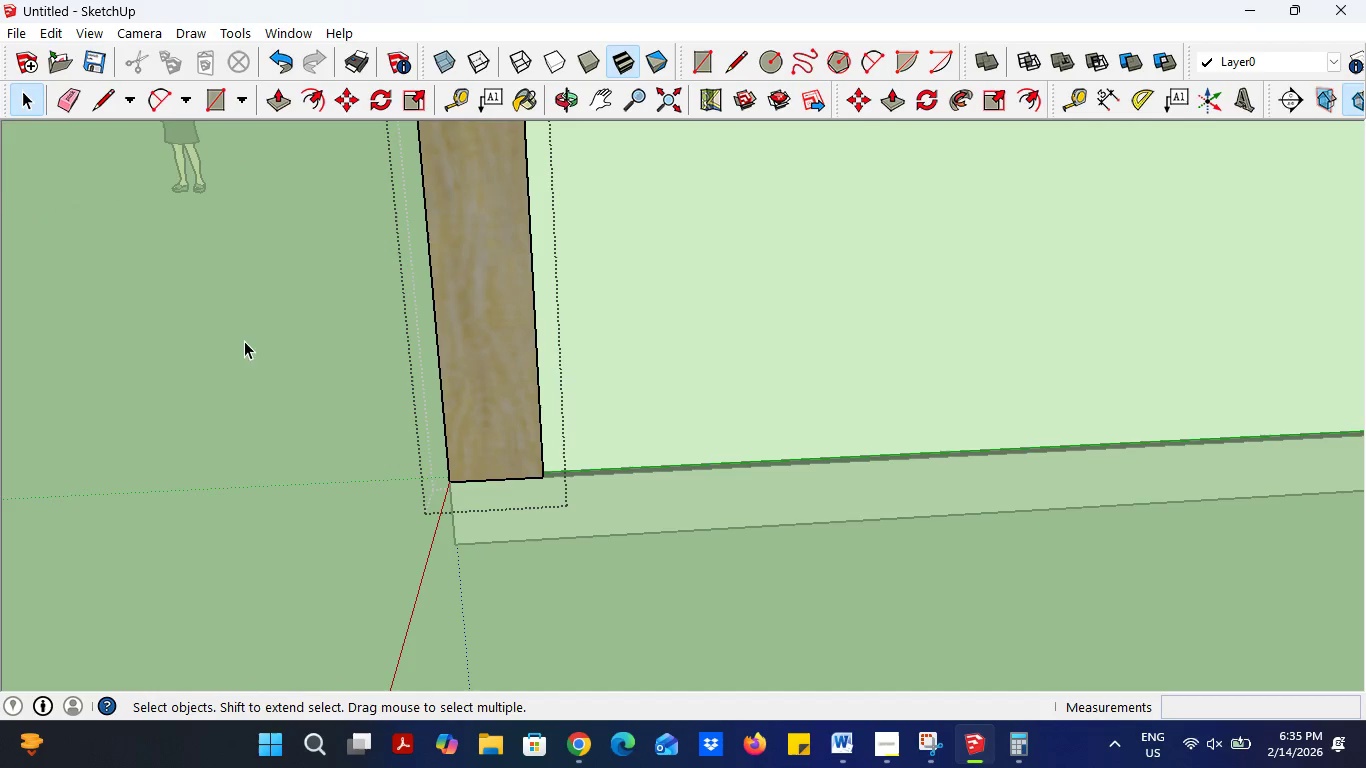 
double_click([238, 351])
 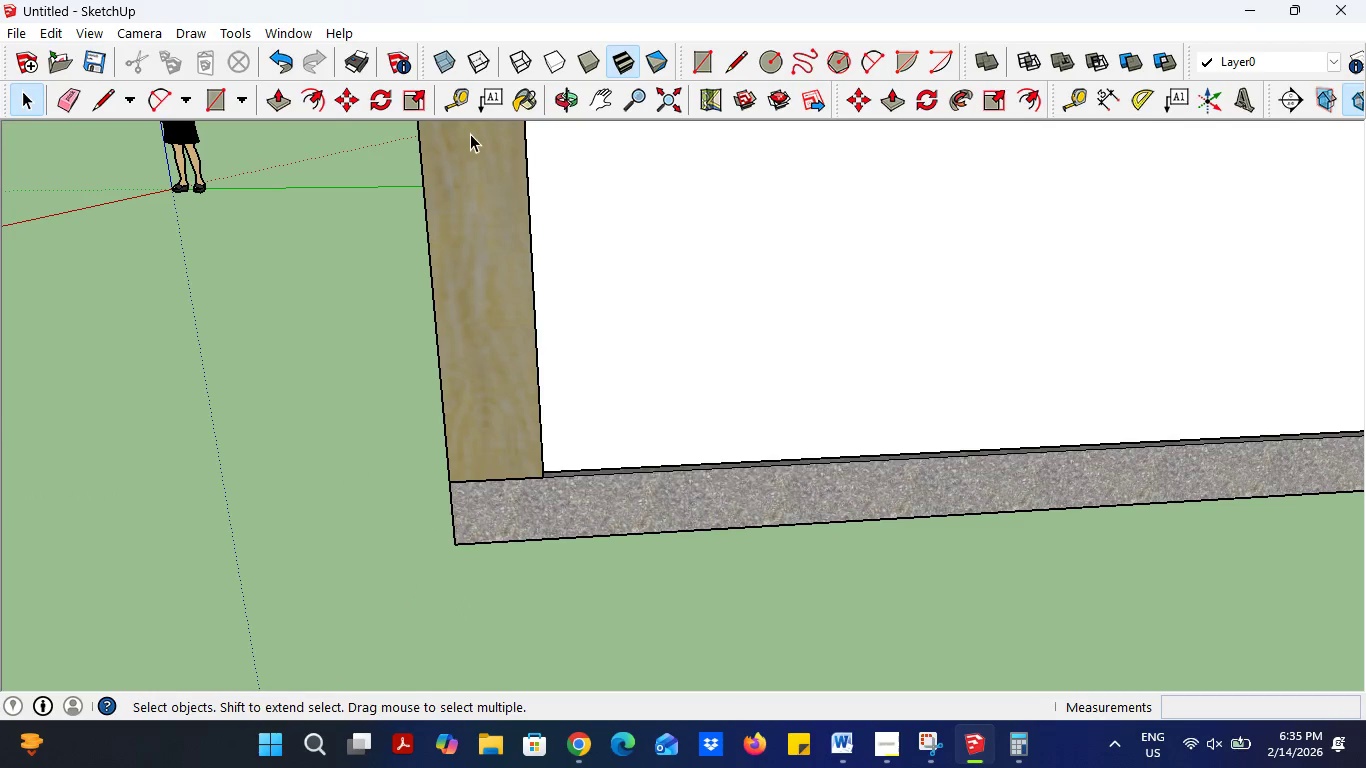 
left_click([456, 158])
 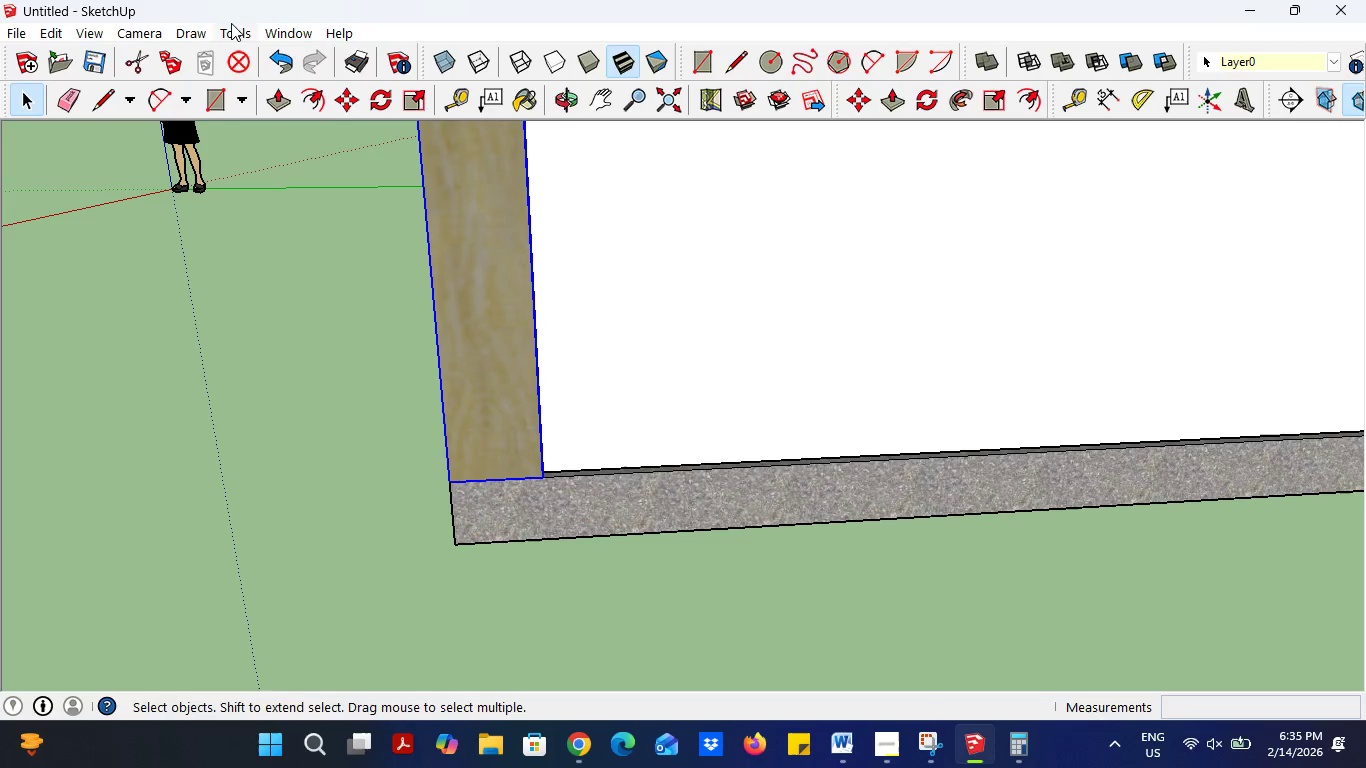 
left_click([176, 30])
 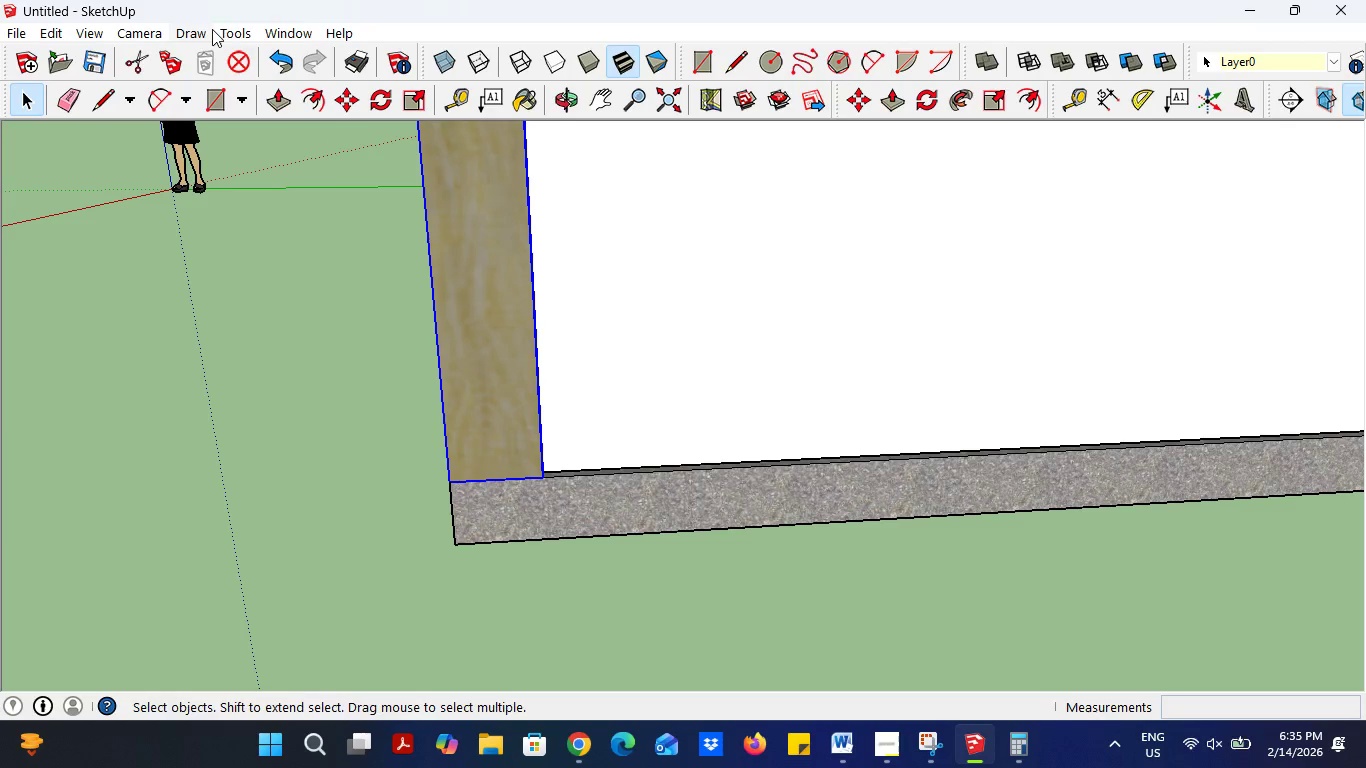 
triple_click([229, 29])
 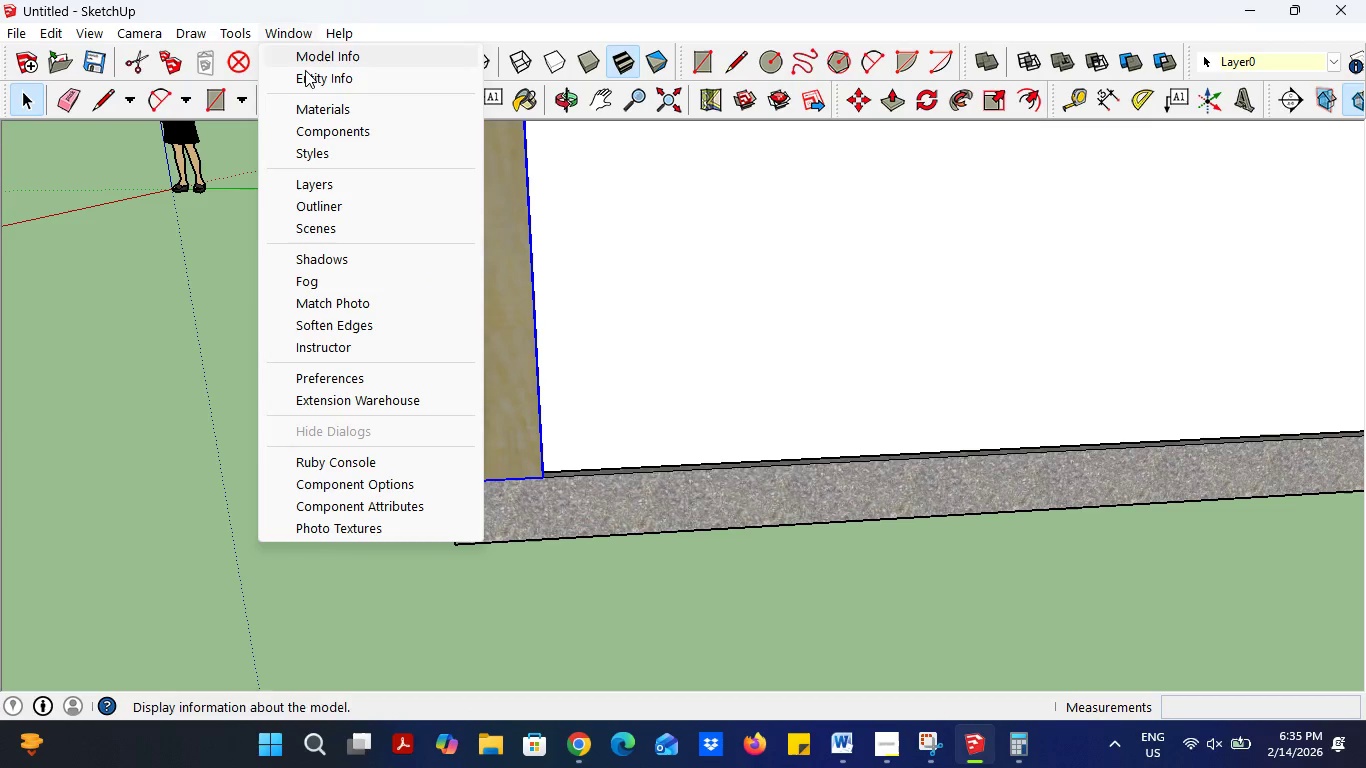 
left_click([306, 106])
 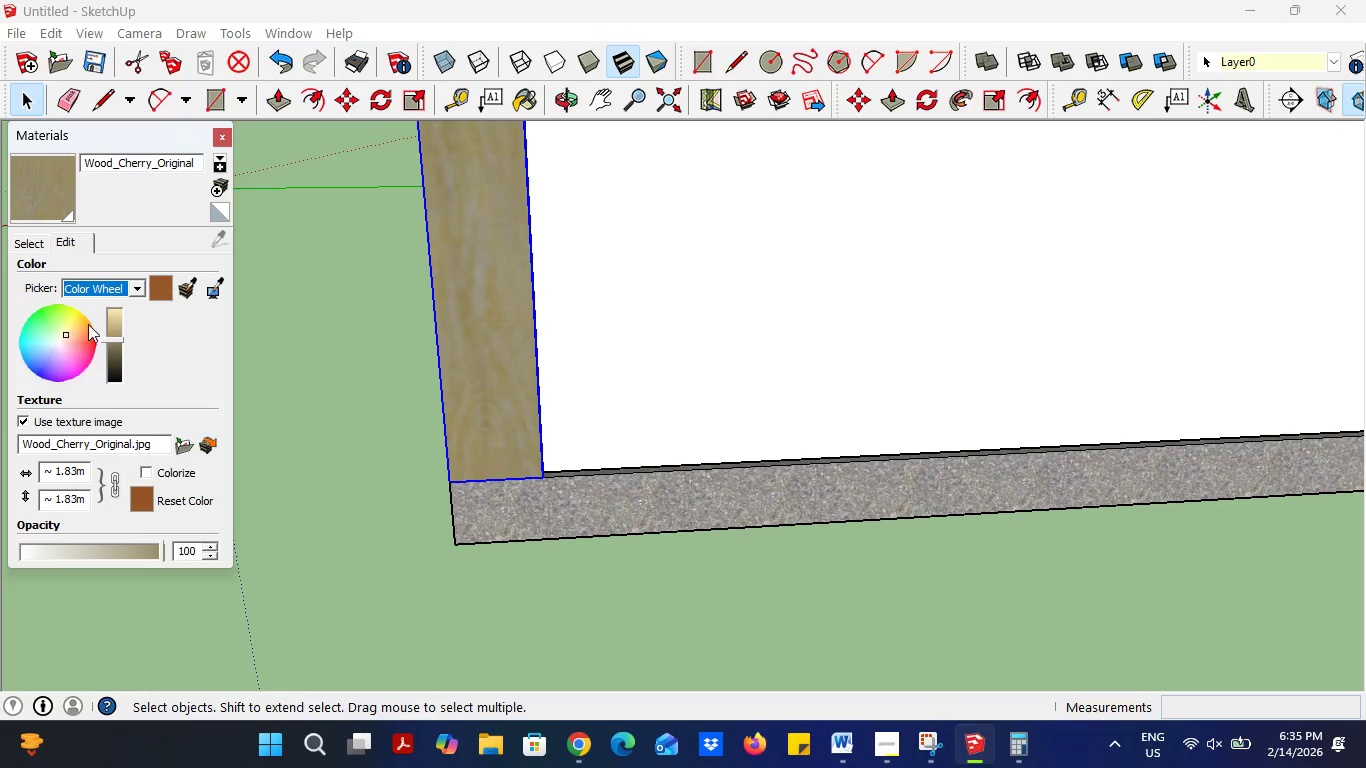 
left_click([73, 331])
 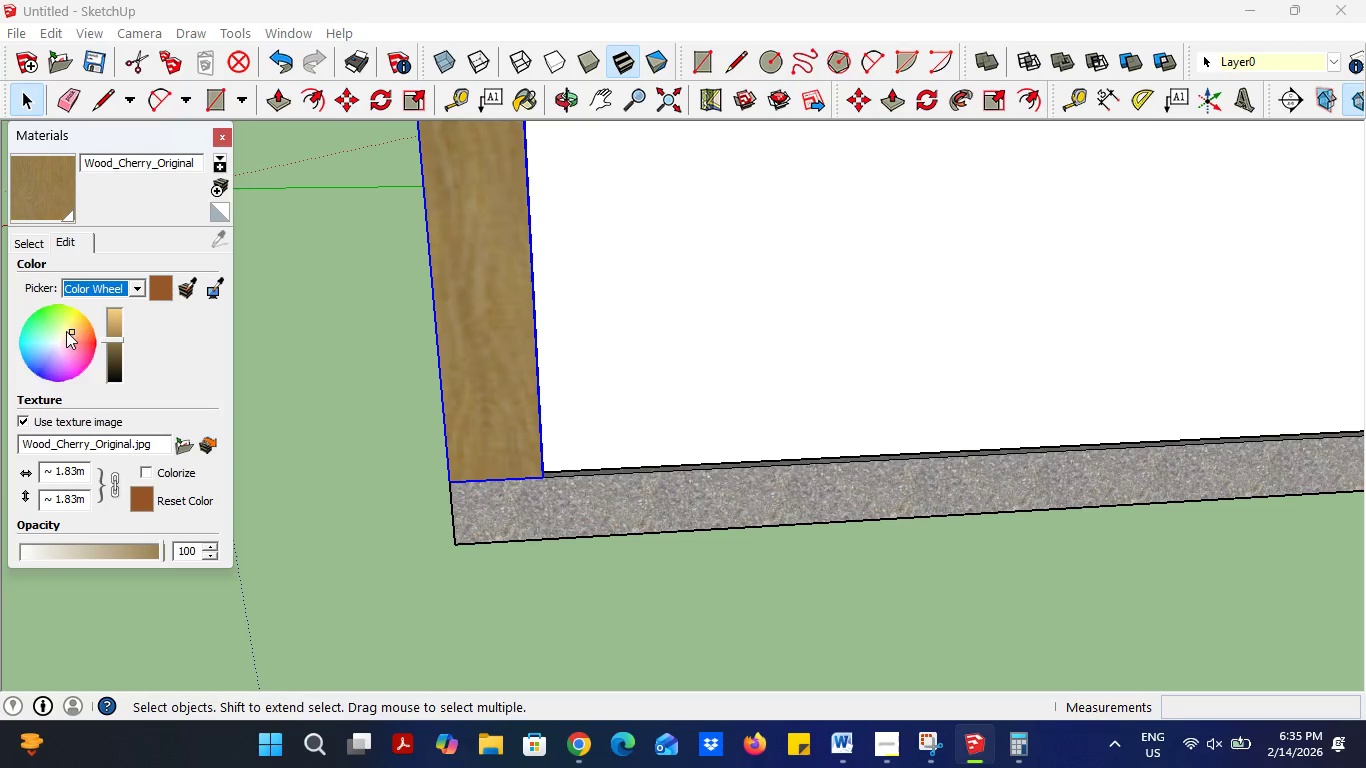 
left_click([66, 333])
 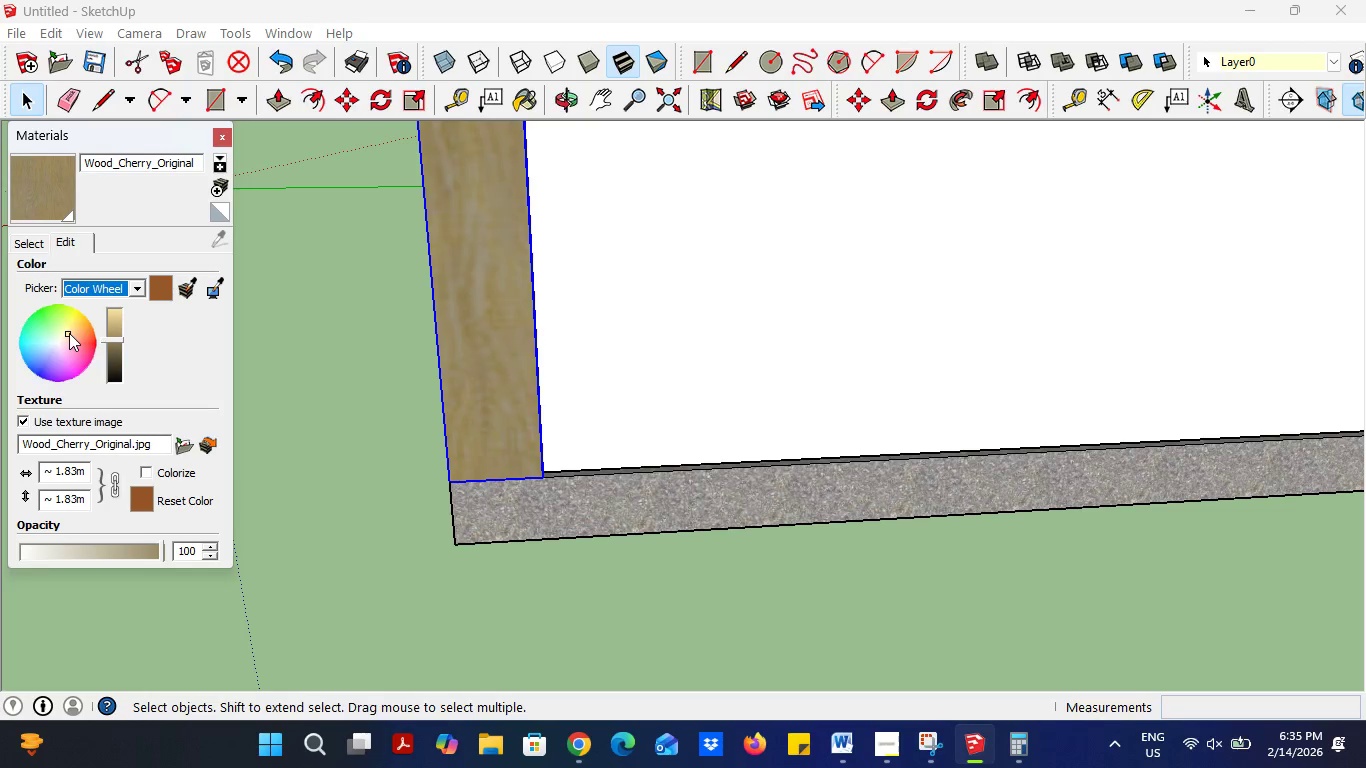 
double_click([73, 329])
 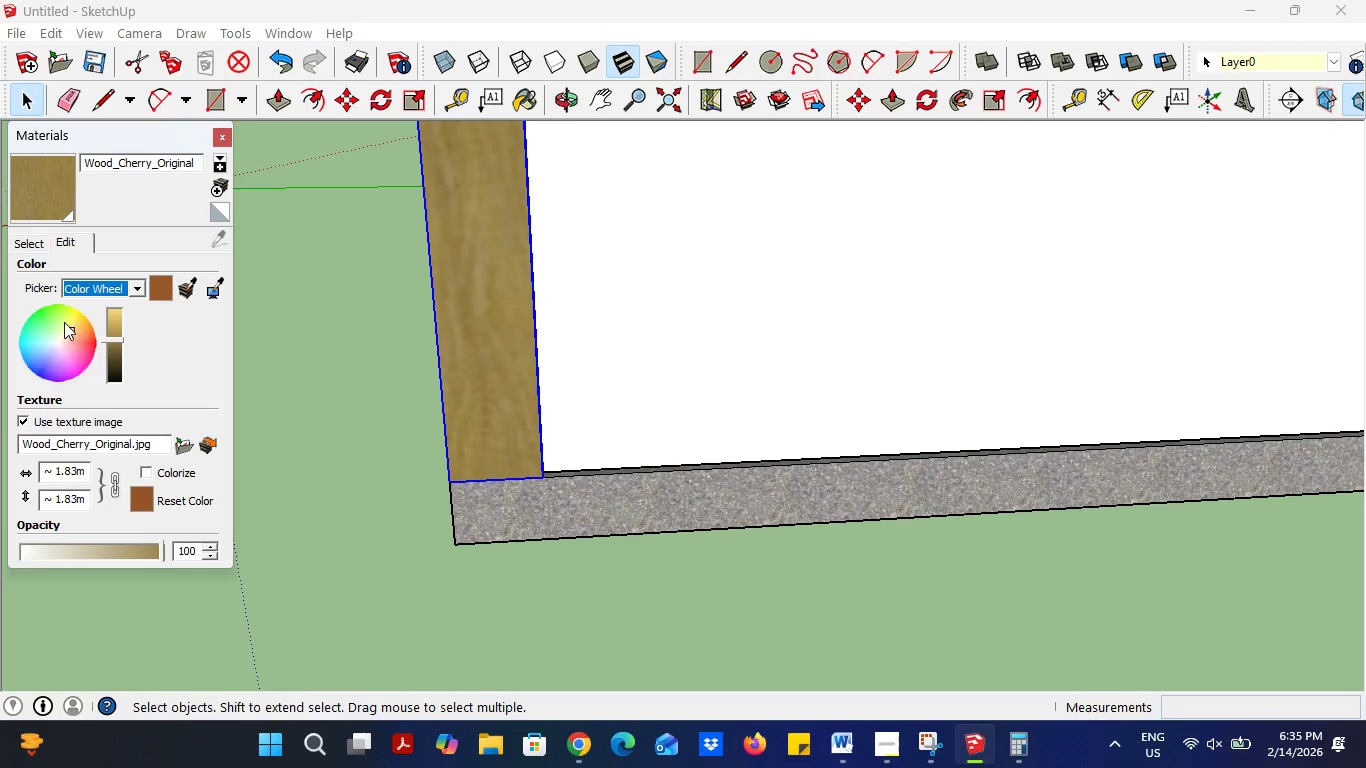 
left_click([64, 322])
 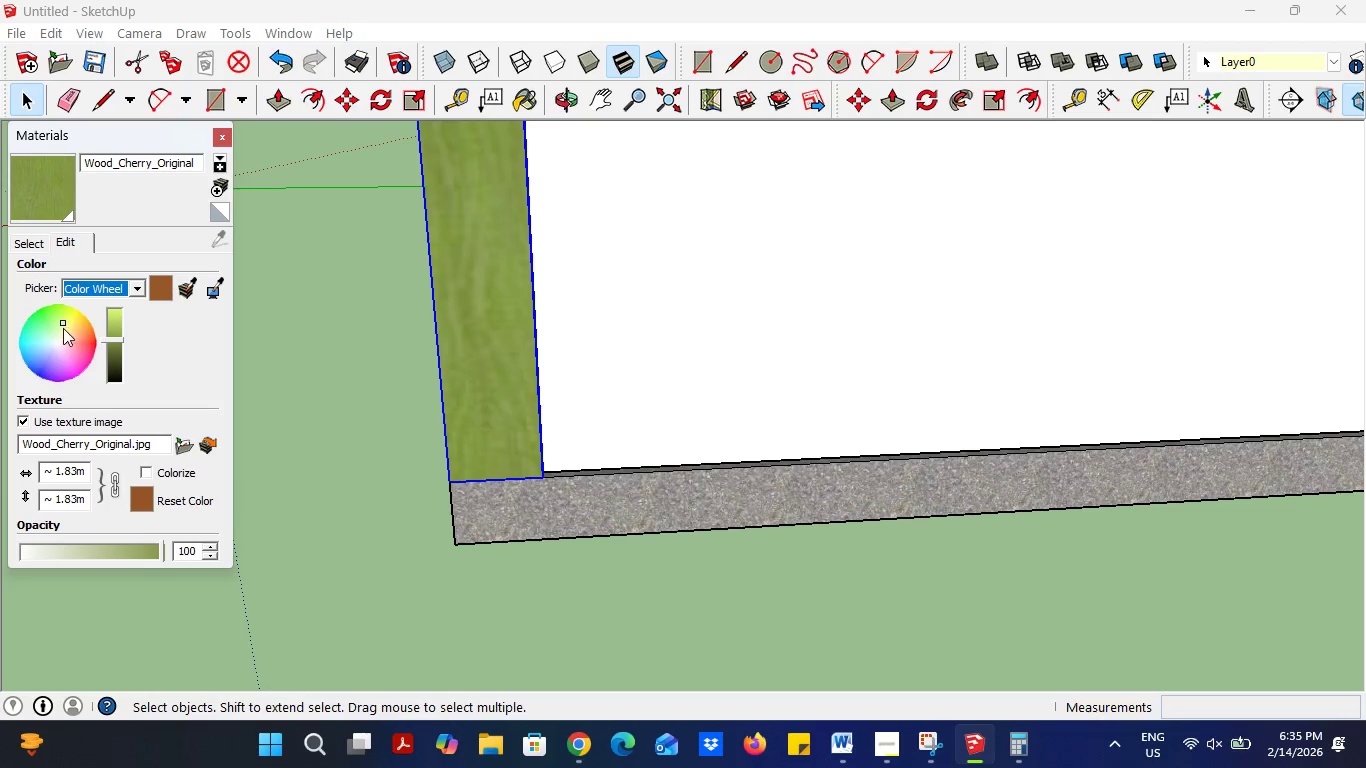 
left_click([63, 329])
 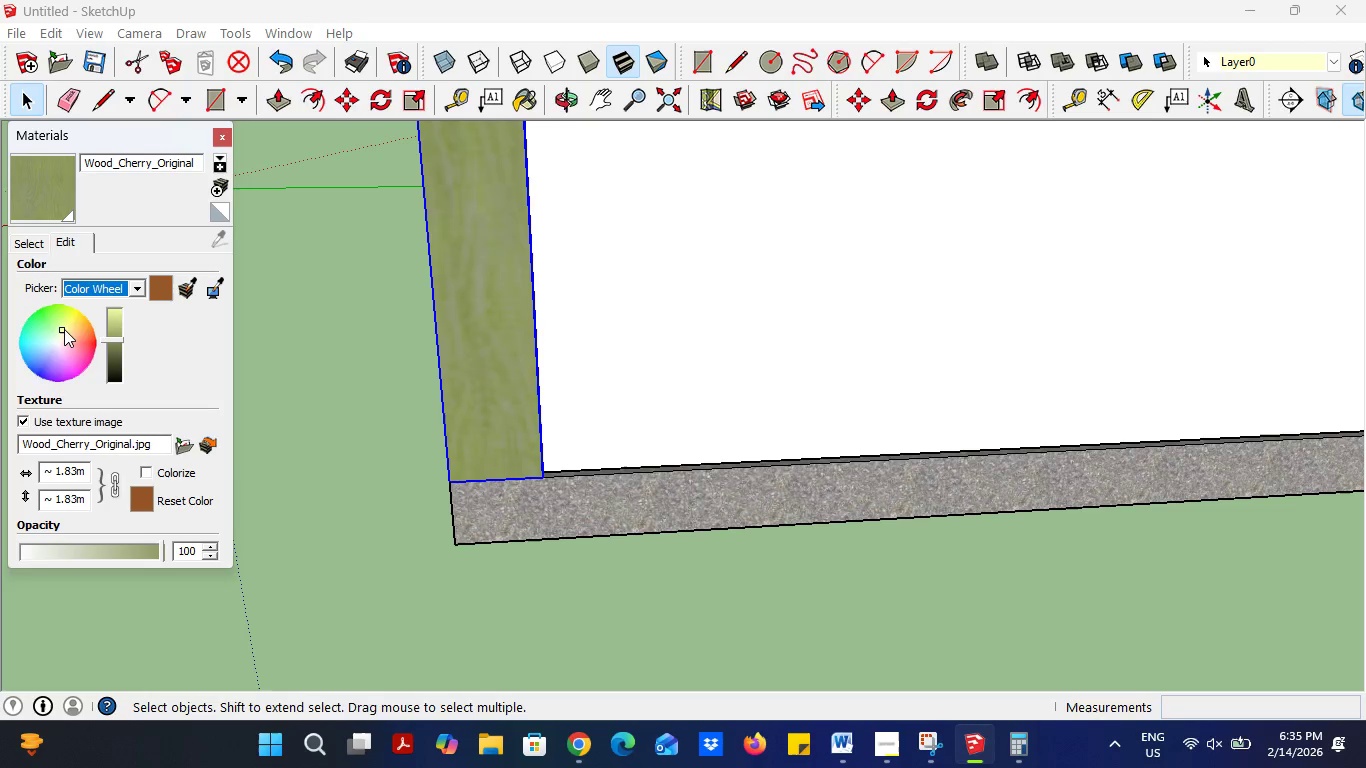 
left_click([64, 329])
 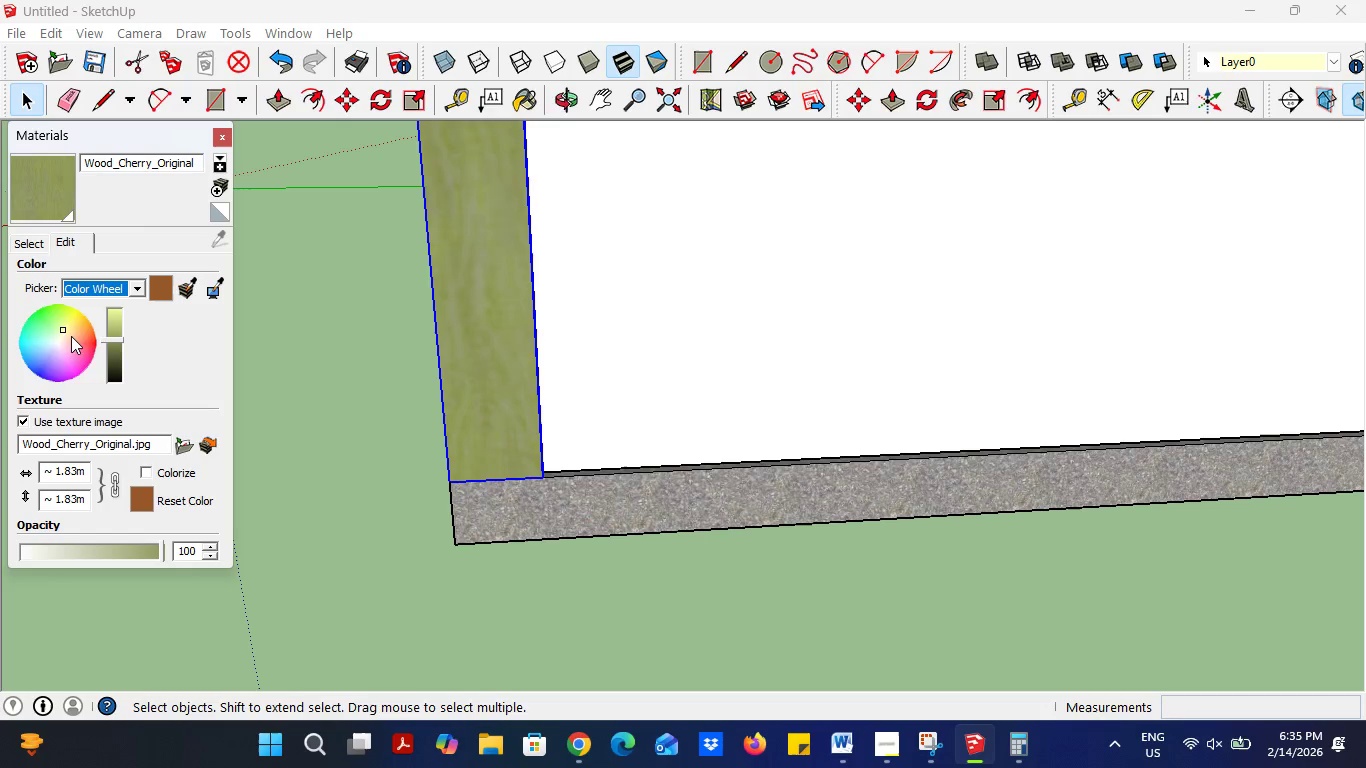 
left_click([71, 336])
 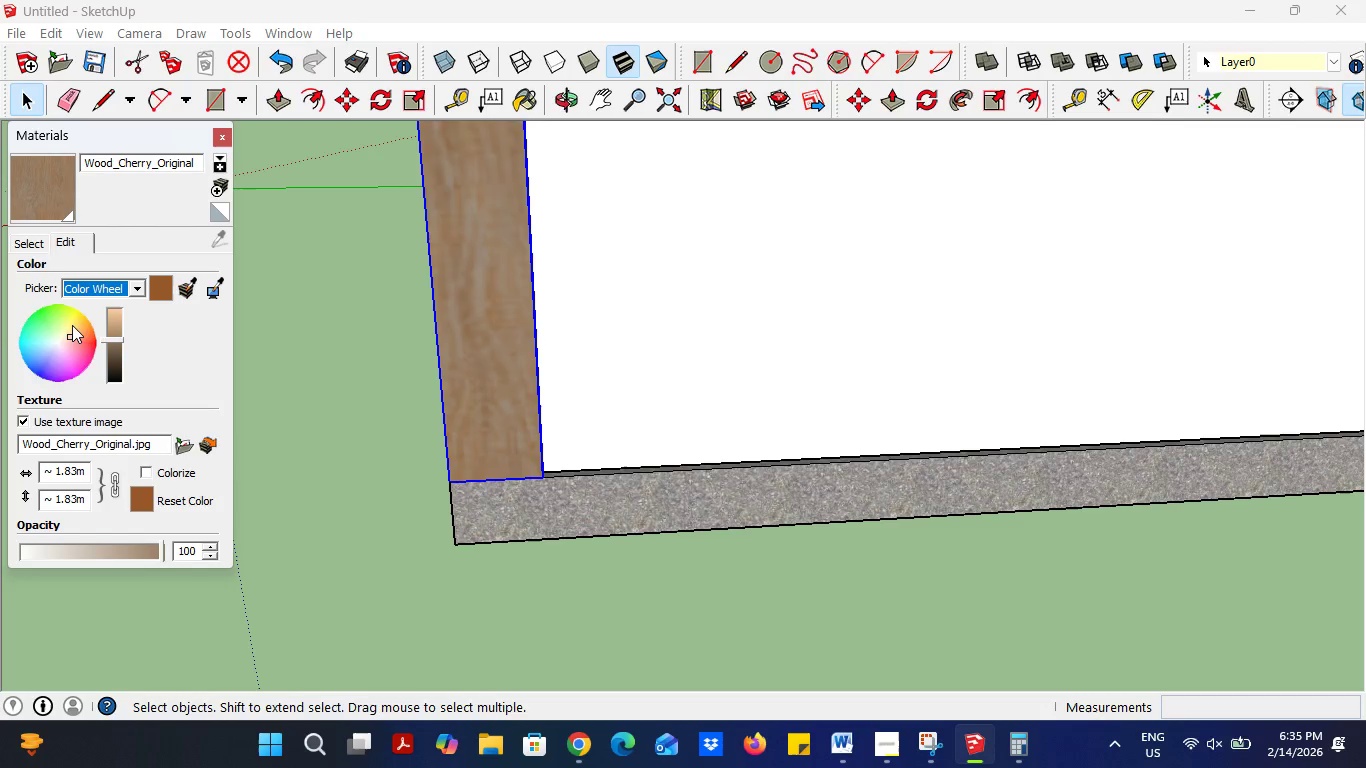 
left_click([72, 324])
 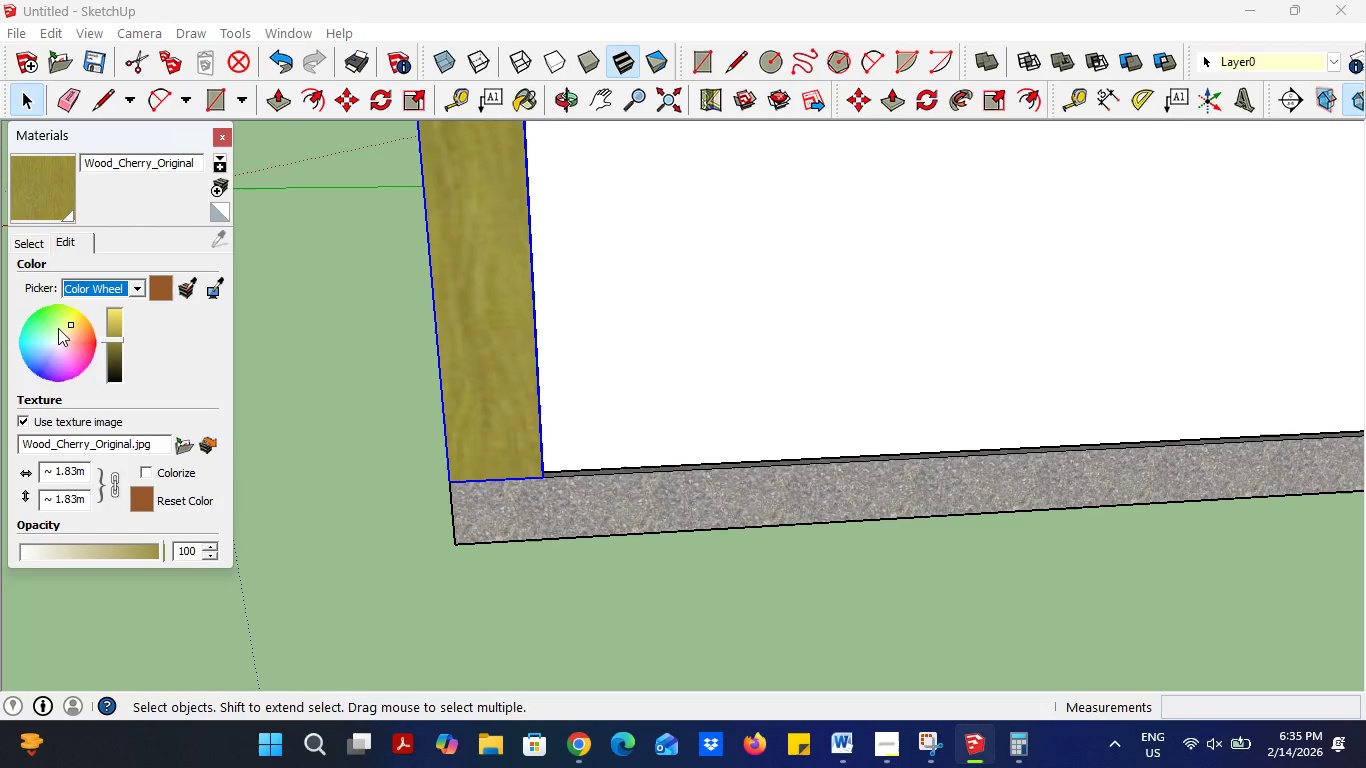 
left_click([58, 328])
 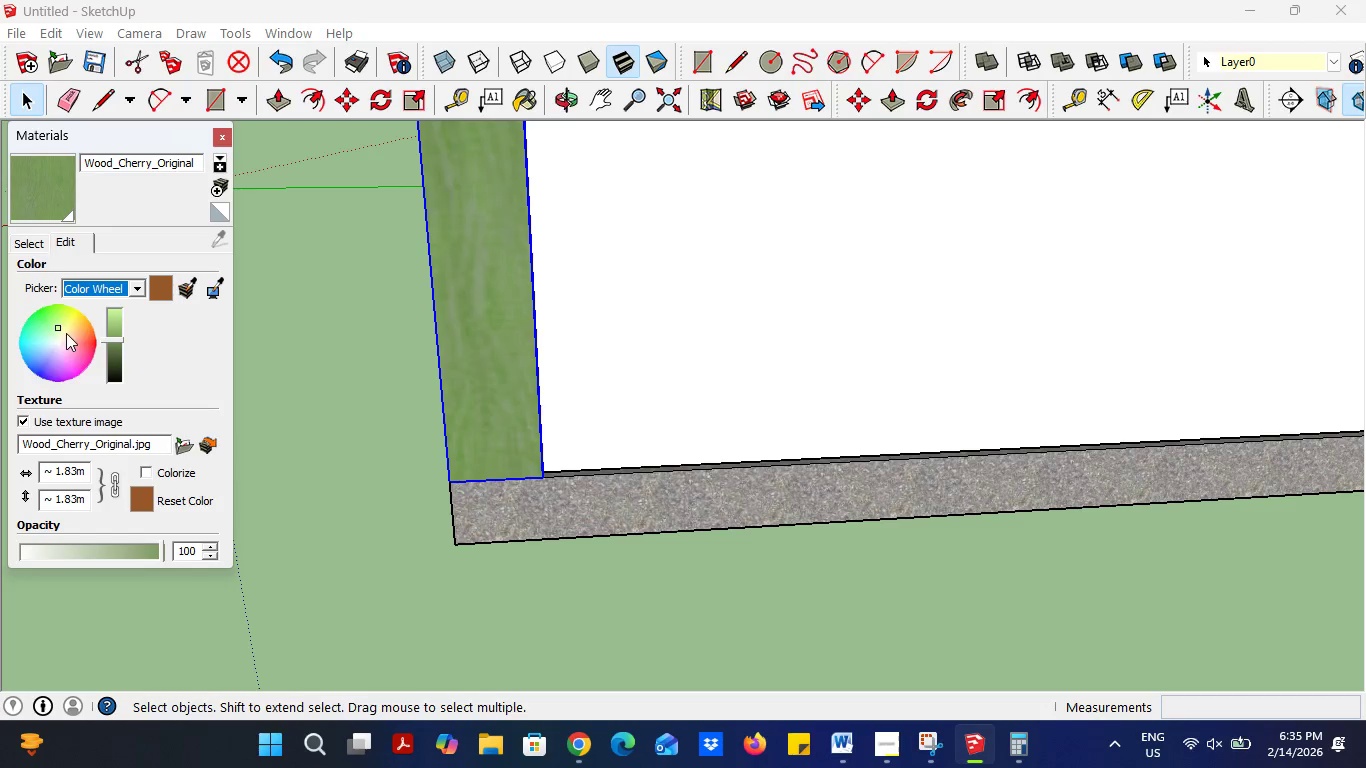 
left_click([67, 334])
 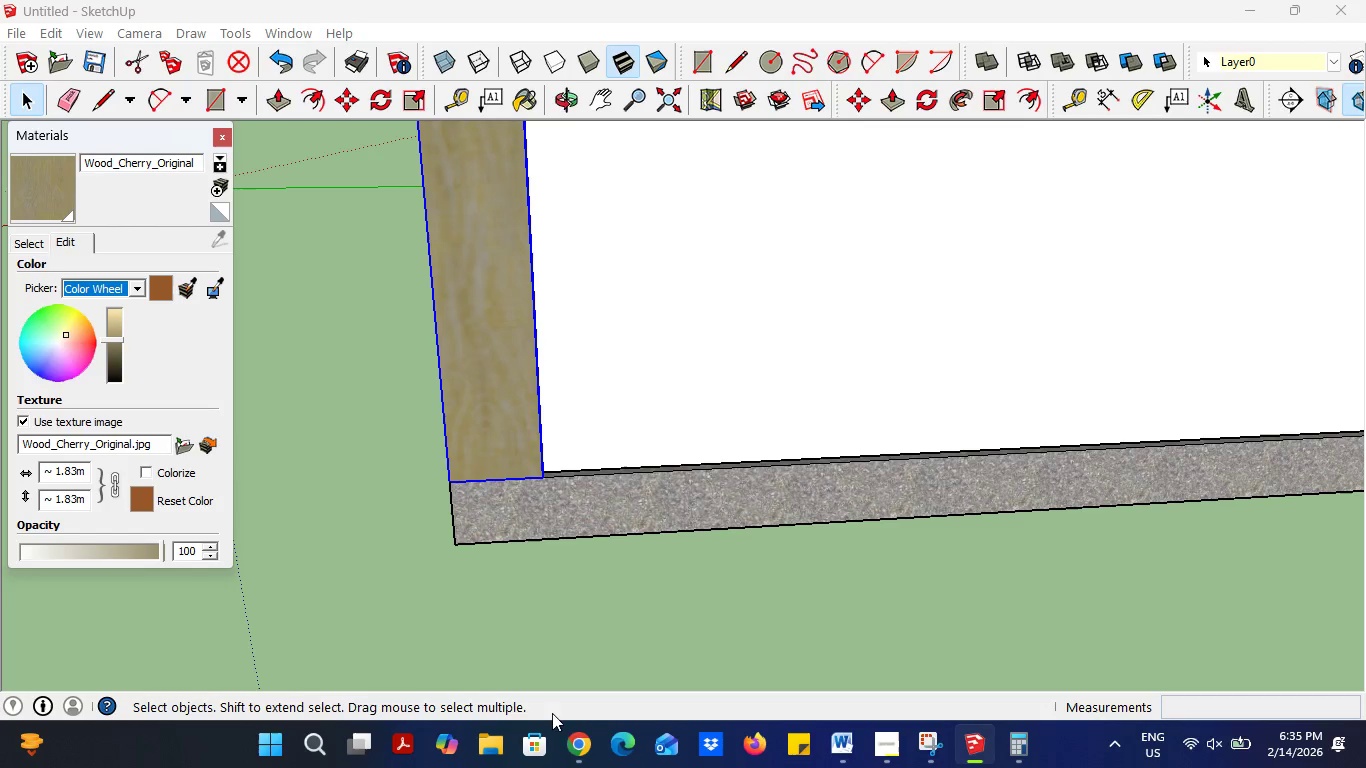 
left_click([583, 746])
 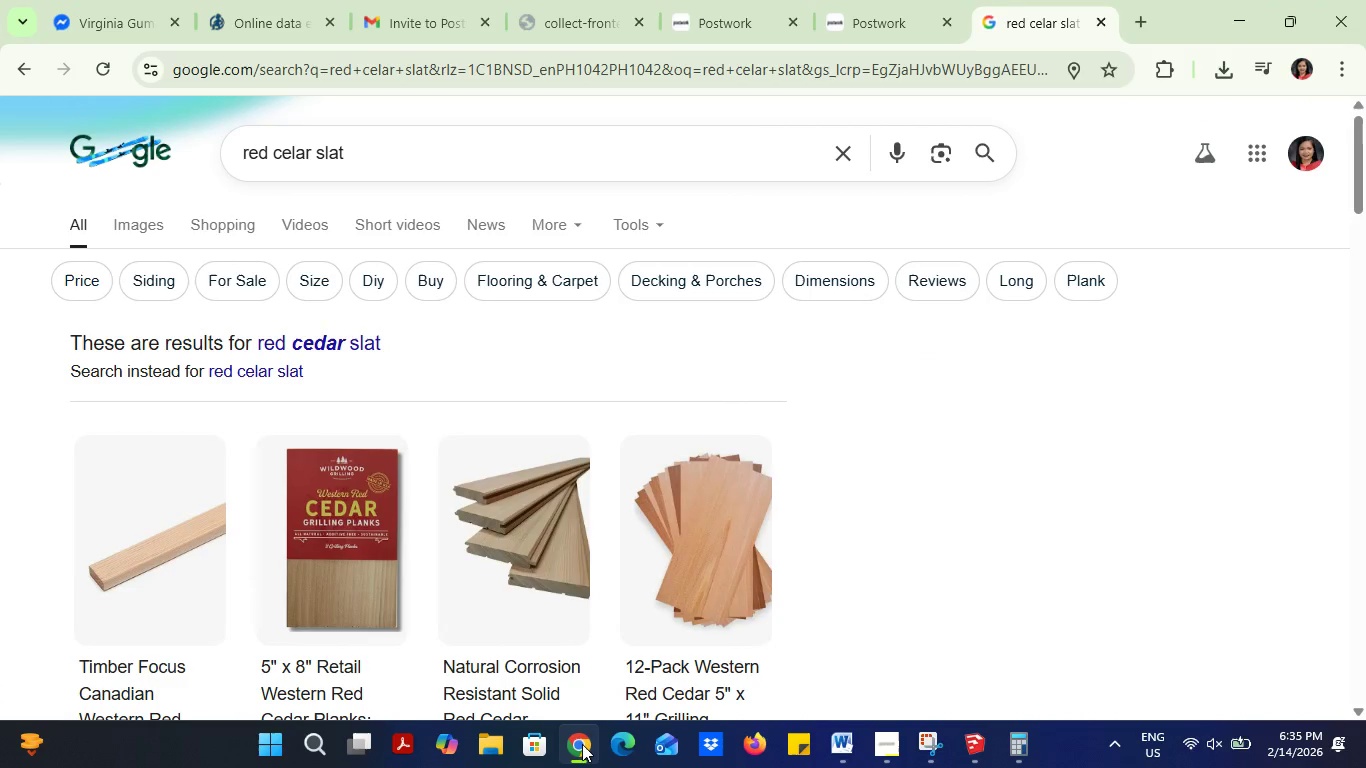 
left_click([582, 744])
 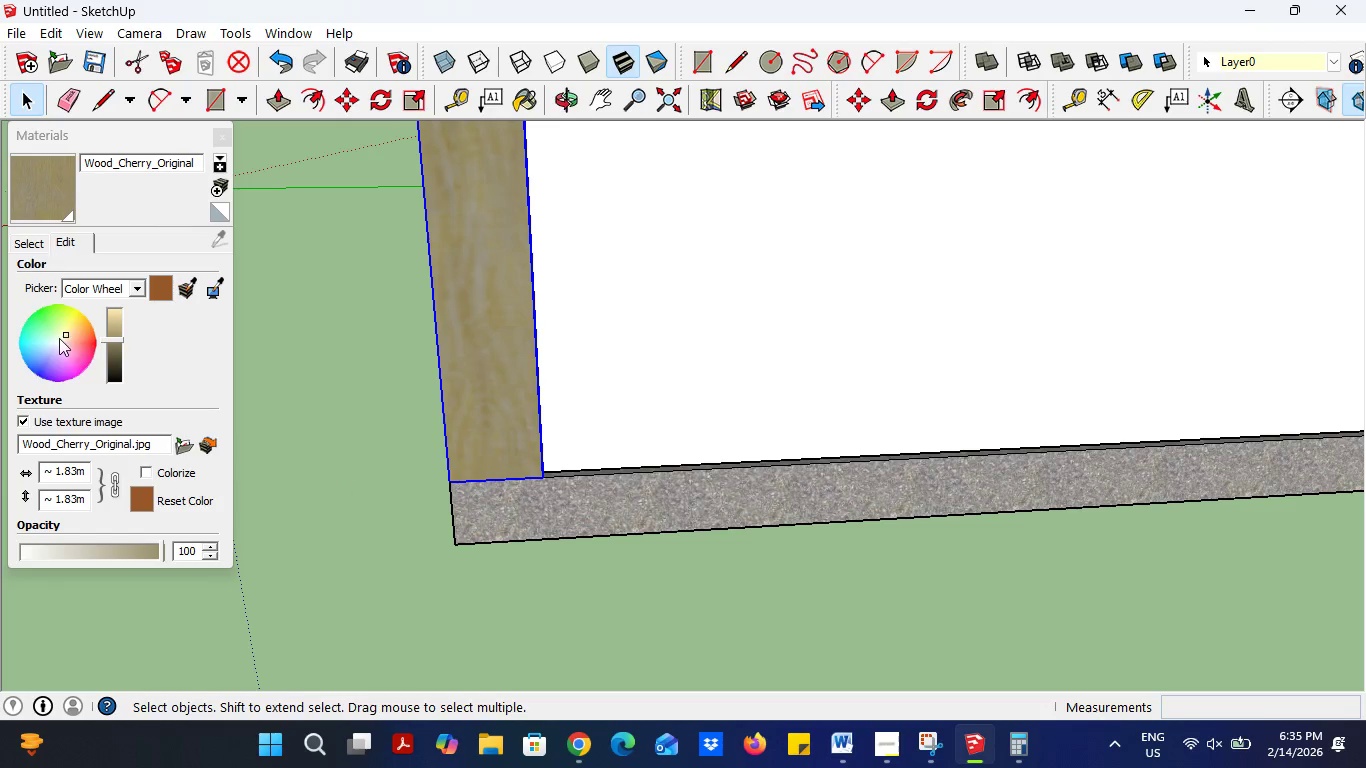 
left_click([60, 338])
 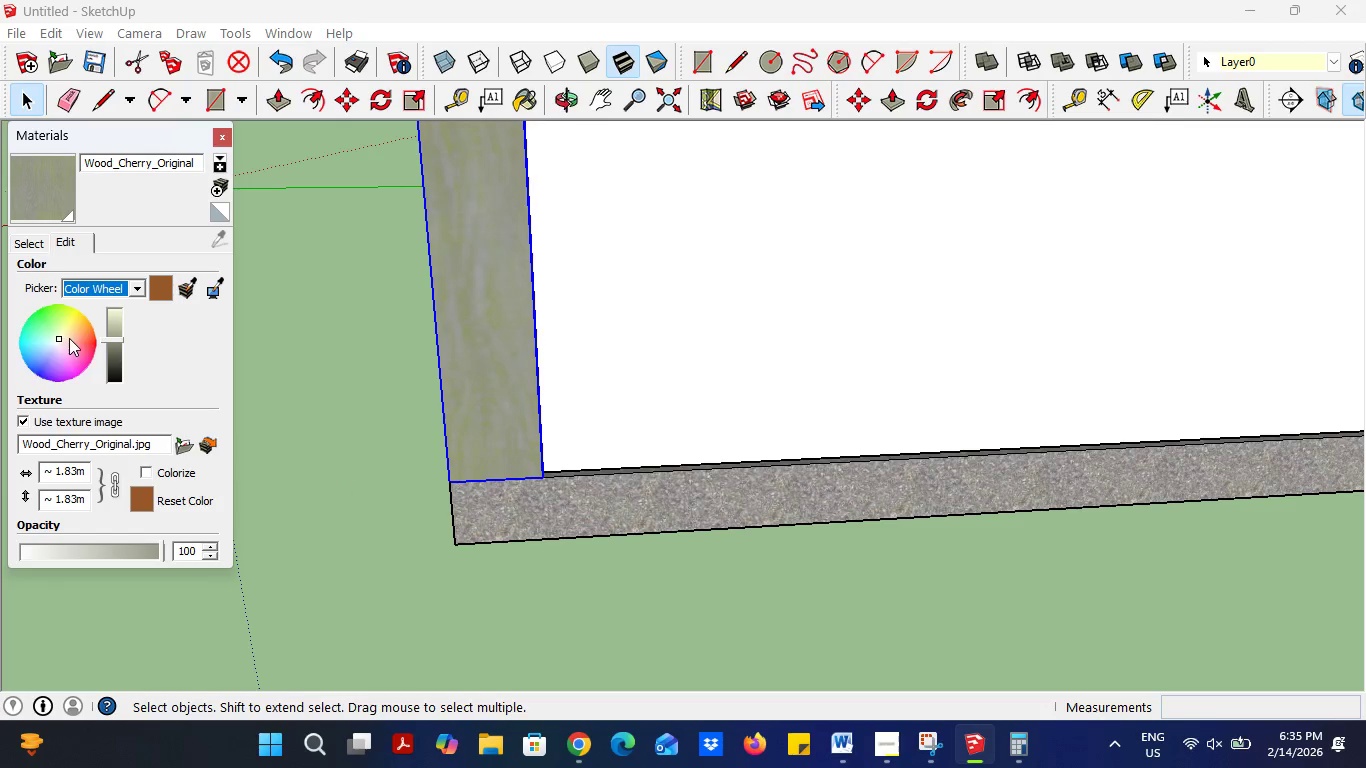 
left_click([69, 338])
 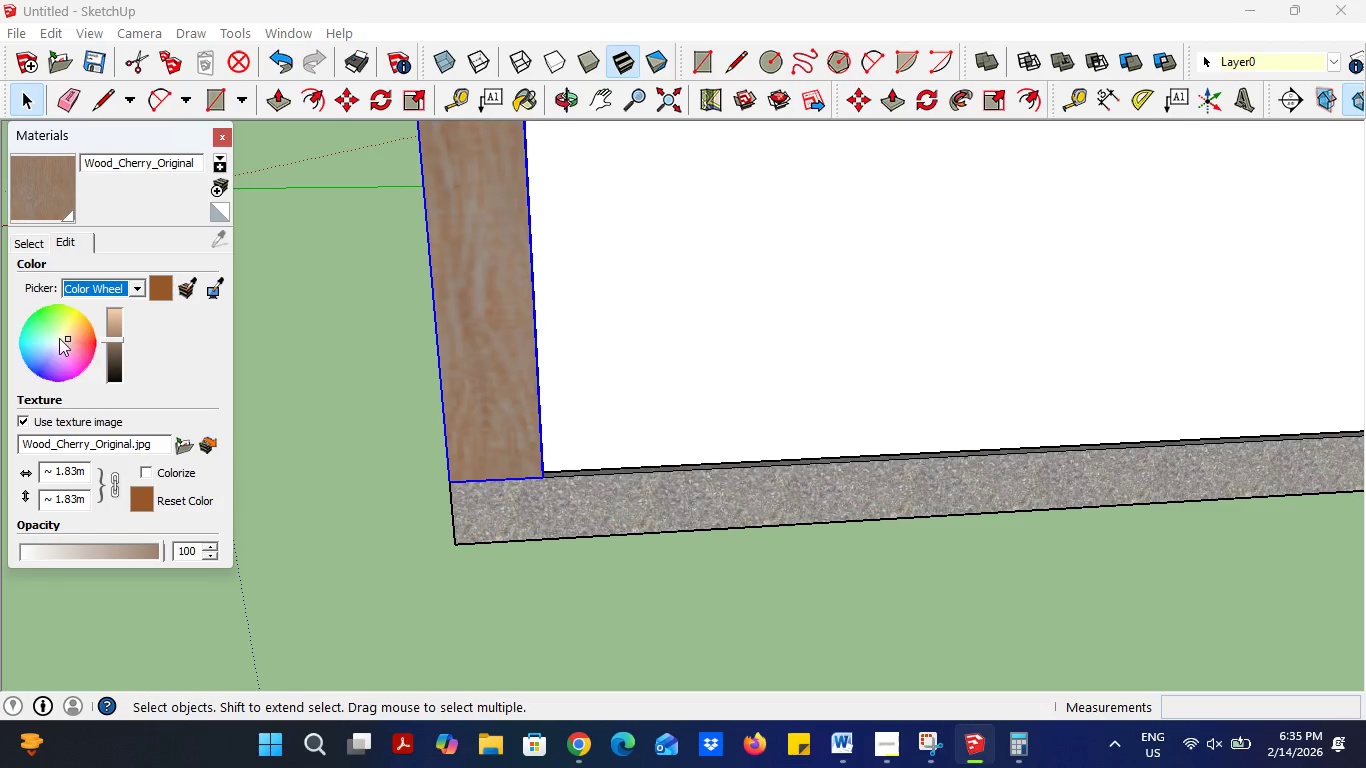 
left_click([57, 338])
 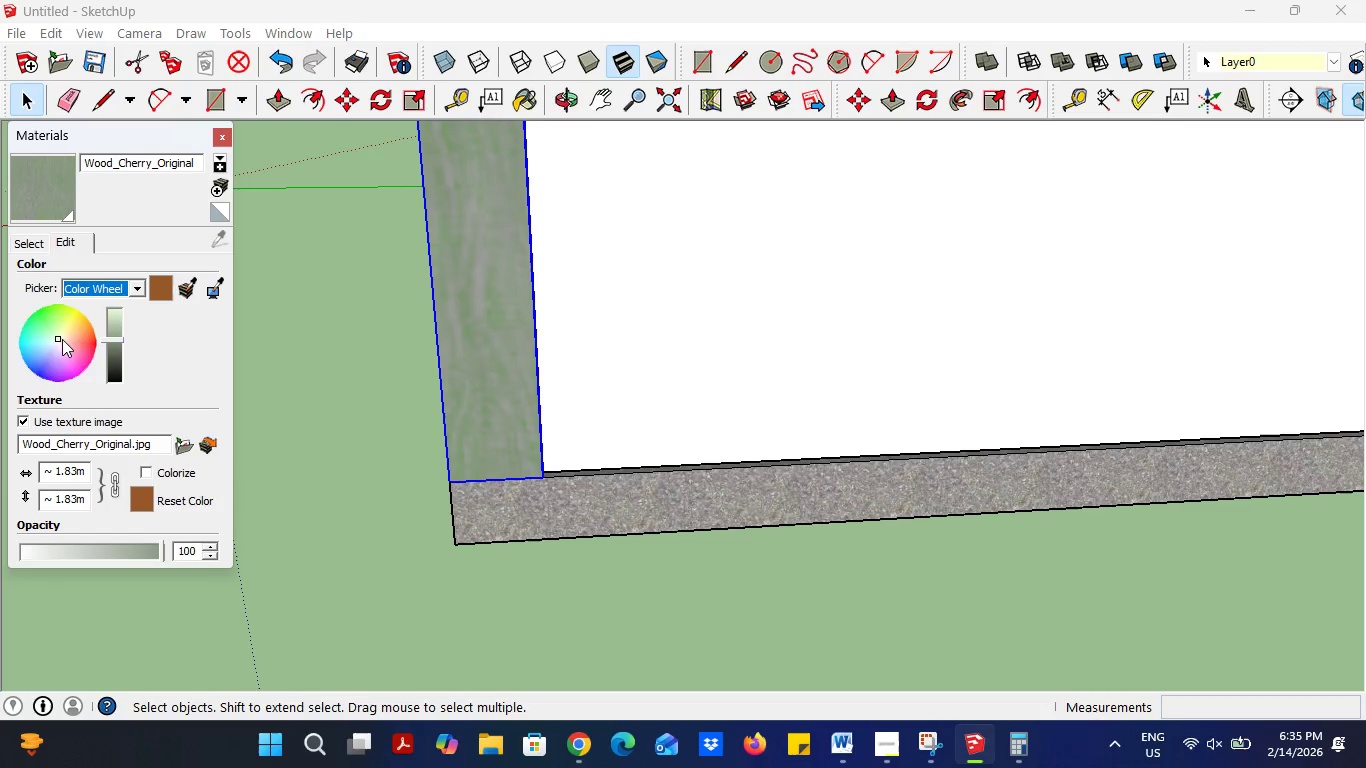 
left_click([66, 341])
 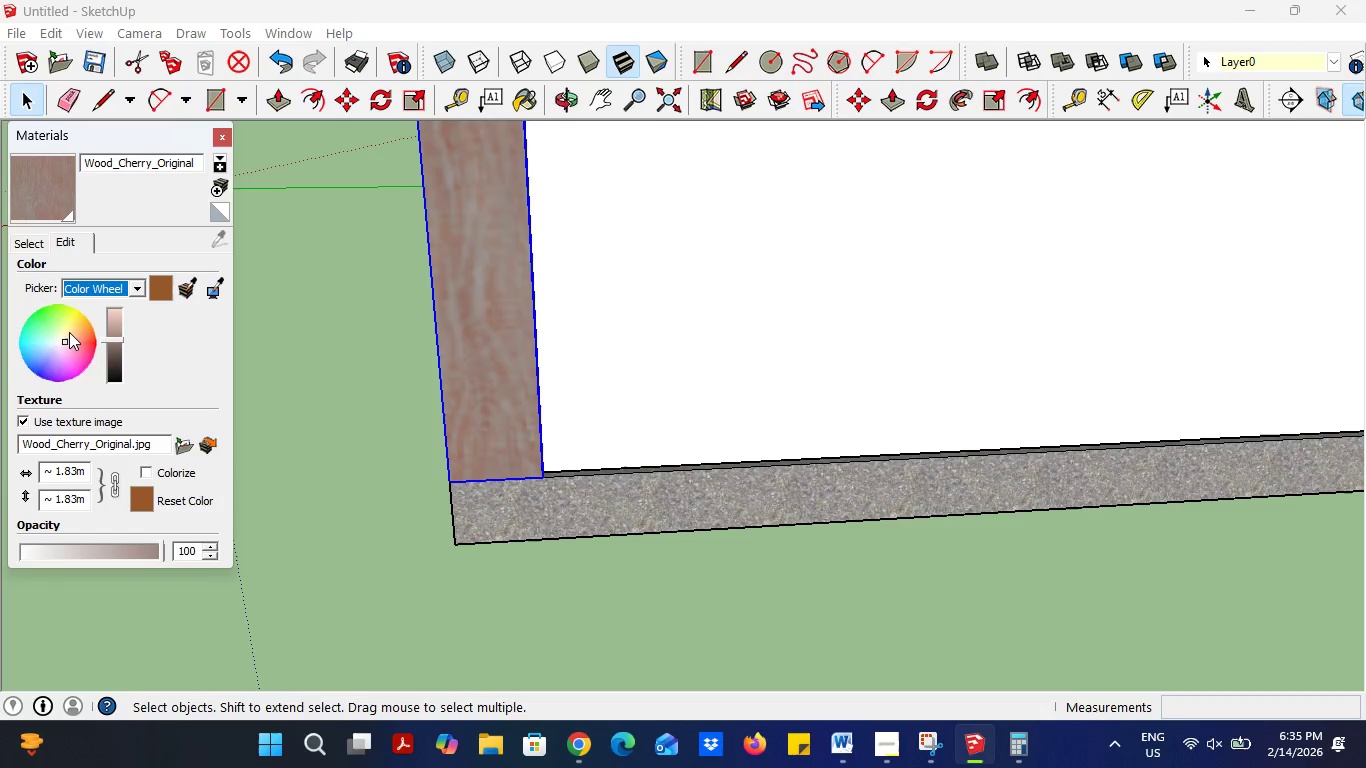 
left_click([69, 332])
 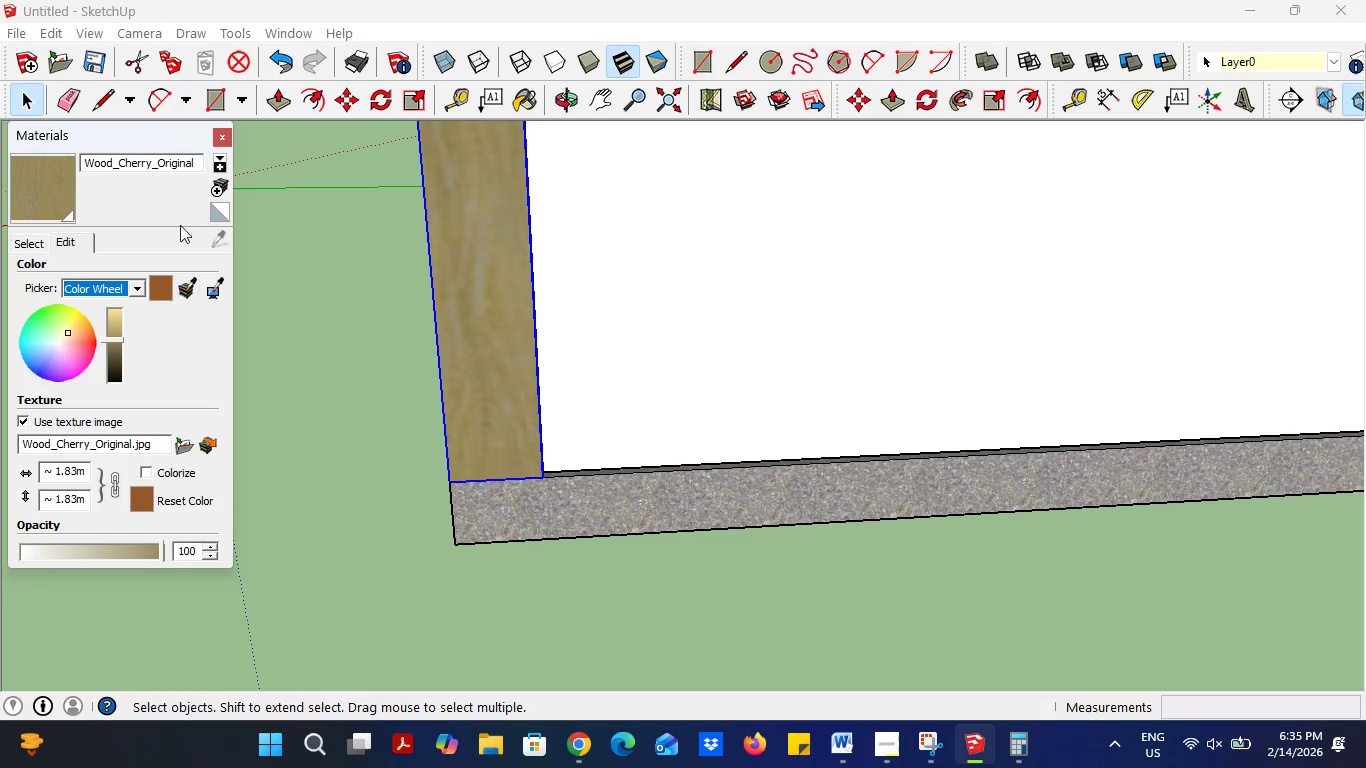 
double_click([348, 321])
 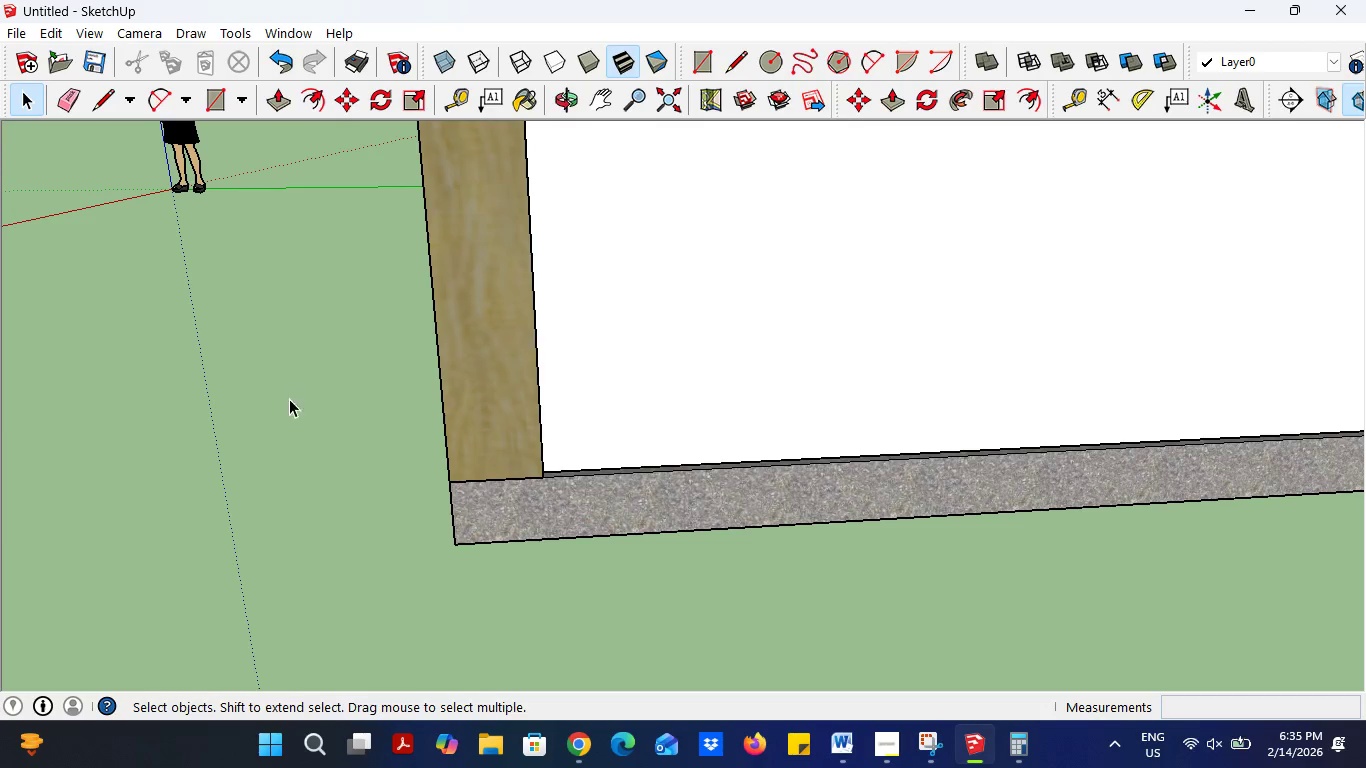 
scroll: coordinate [289, 423], scroll_direction: down, amount: 4.0
 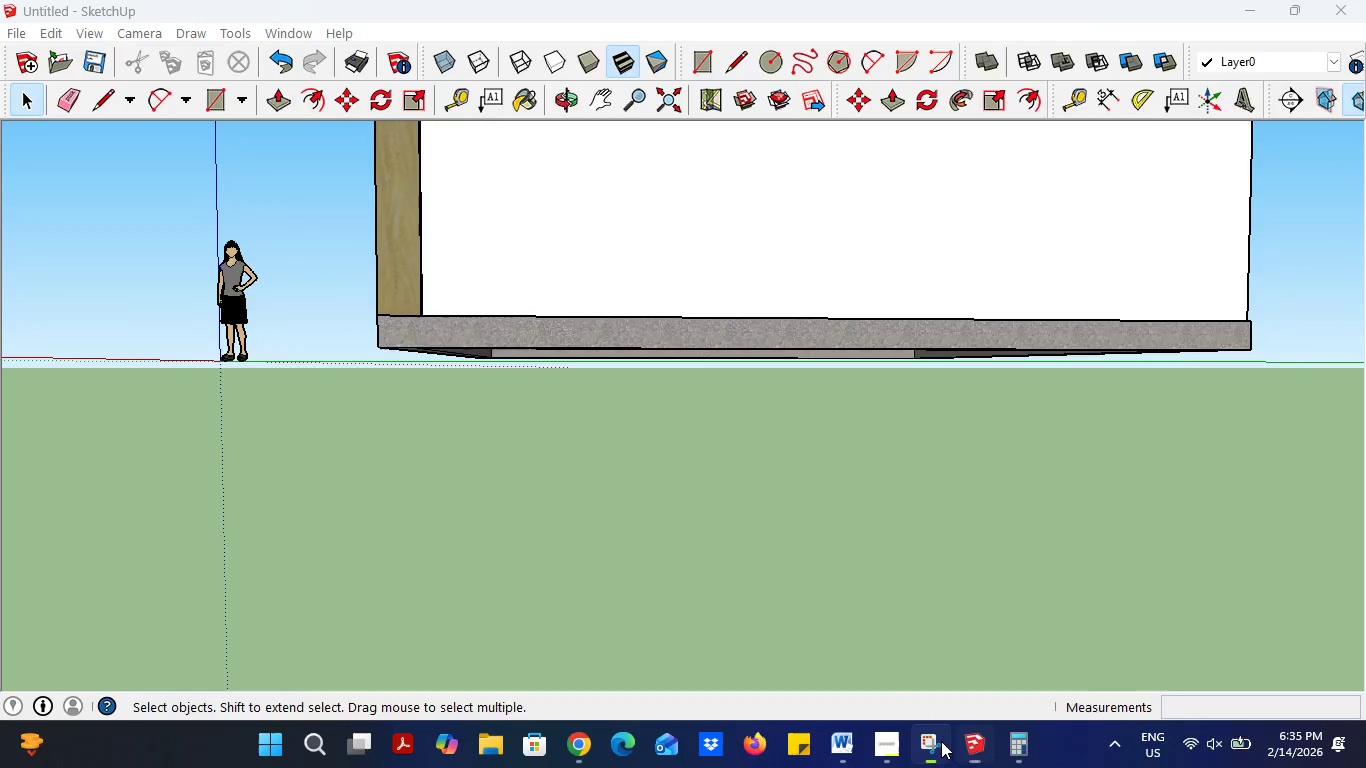 
wait(5.05)
 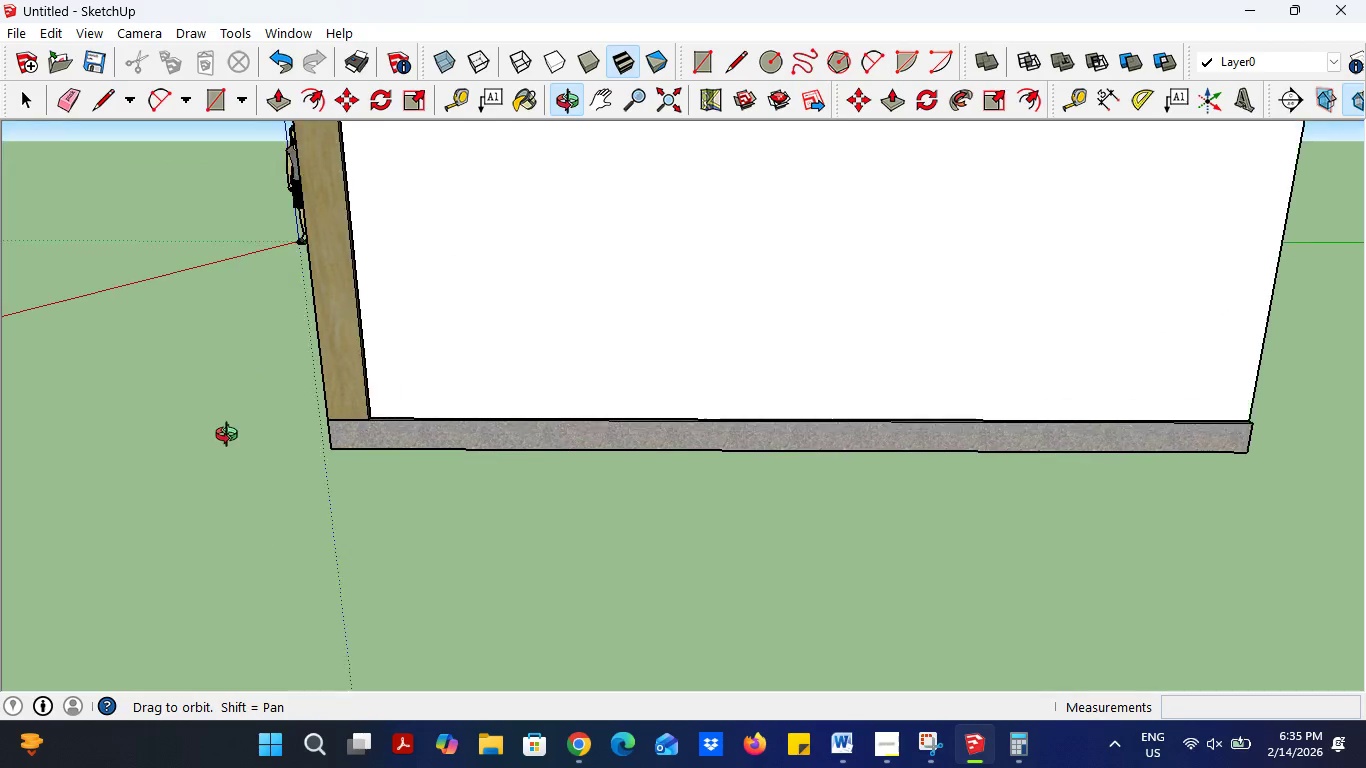 
left_click([941, 741])
 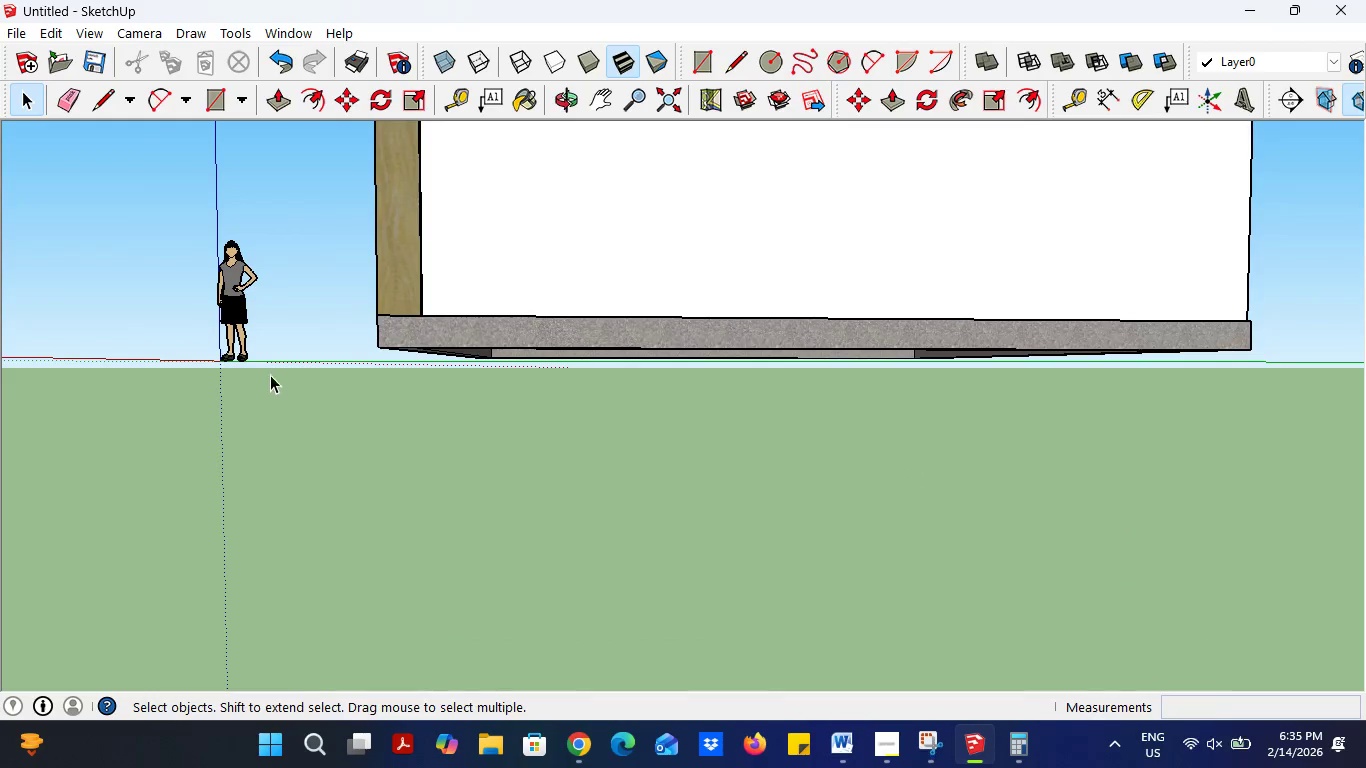 
left_click([315, 421])
 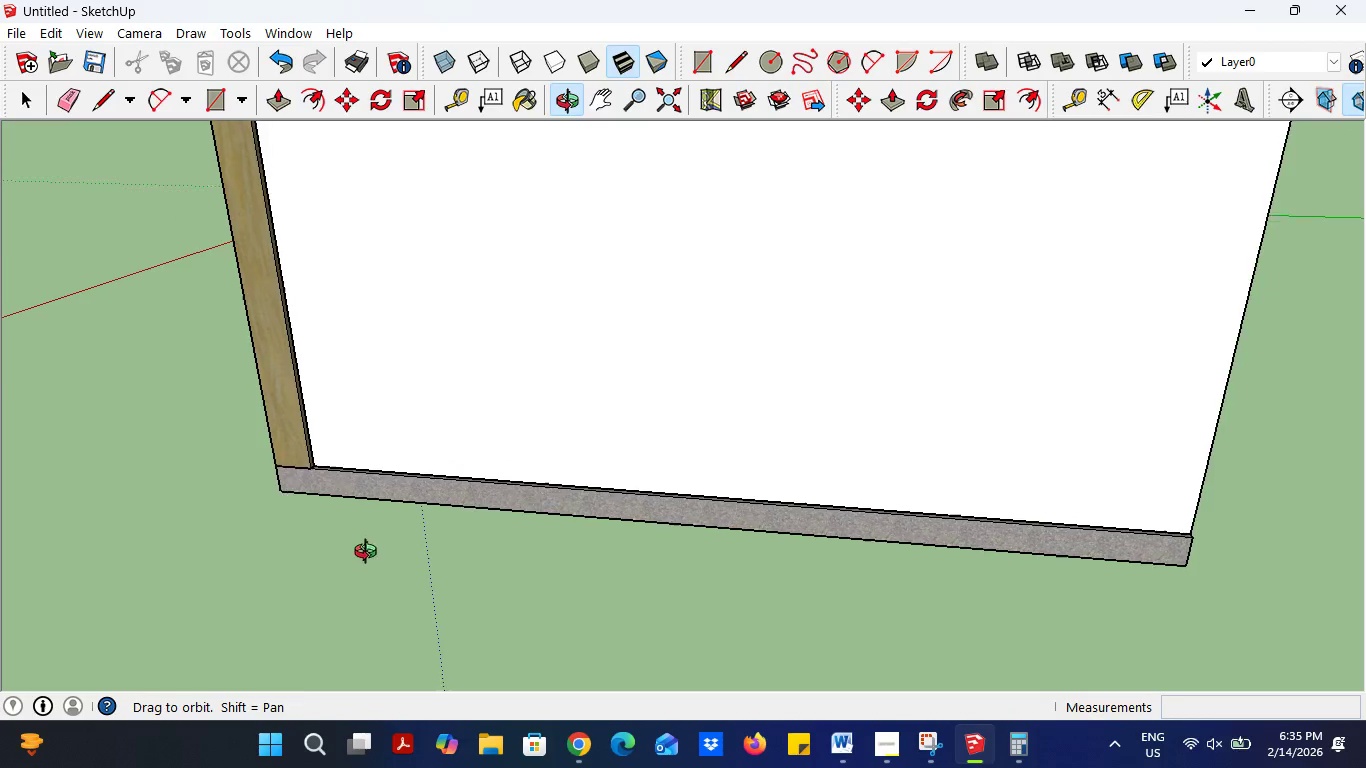 
scroll: coordinate [303, 465], scroll_direction: up, amount: 11.0
 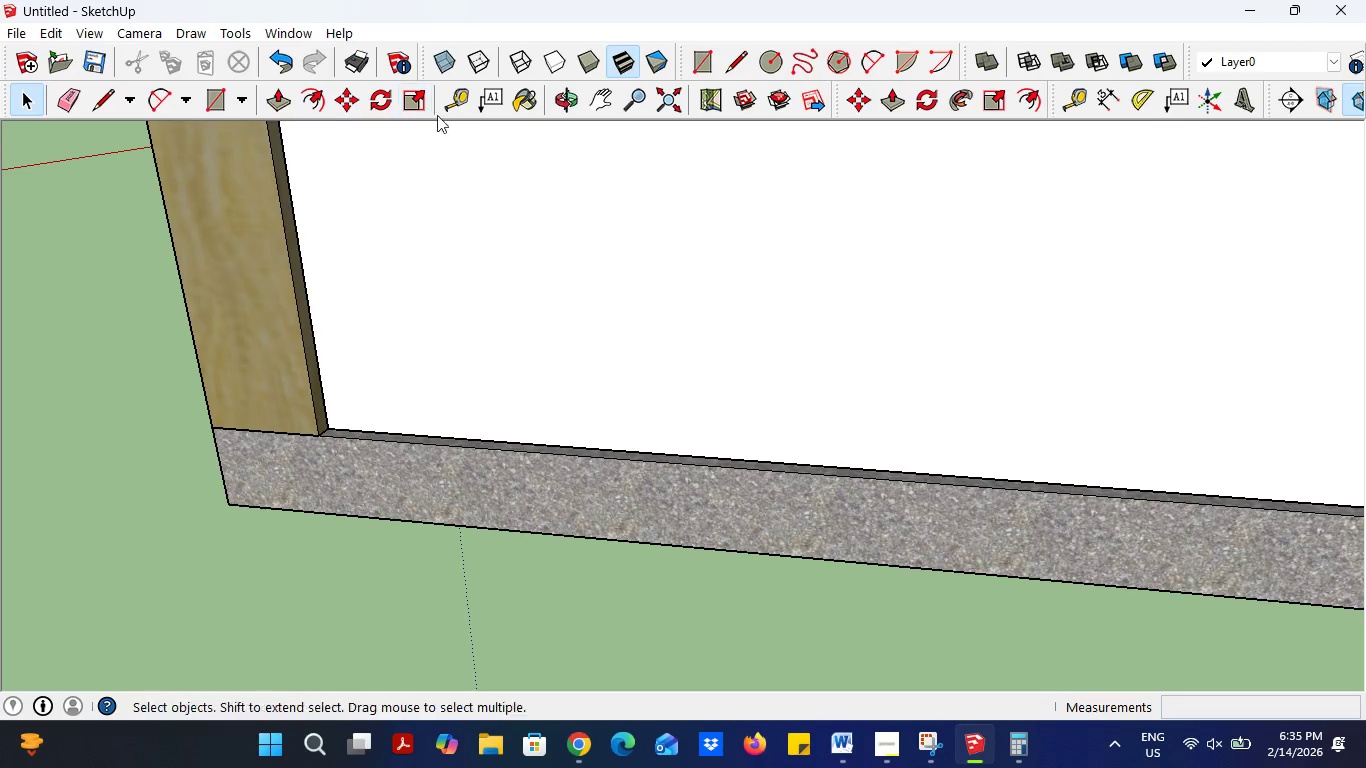 
left_click([461, 99])
 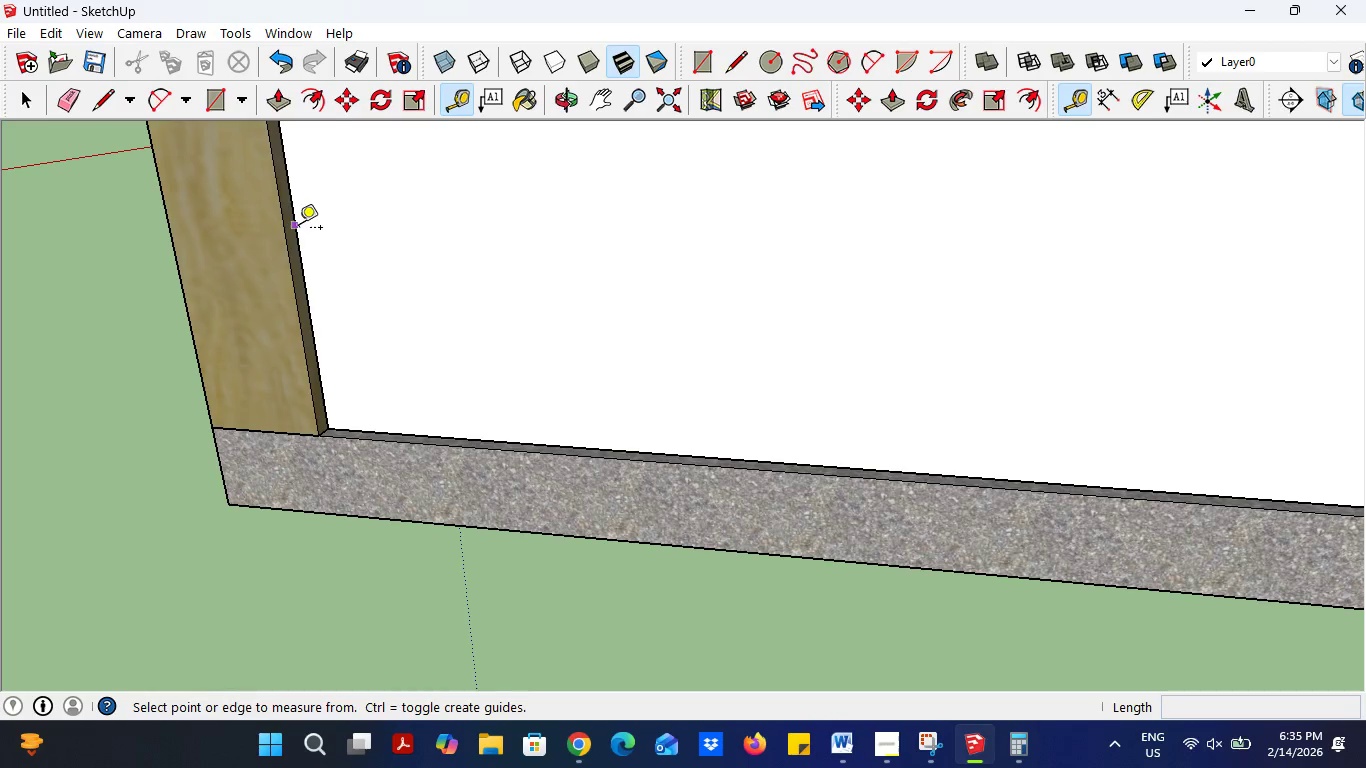 
left_click([299, 225])
 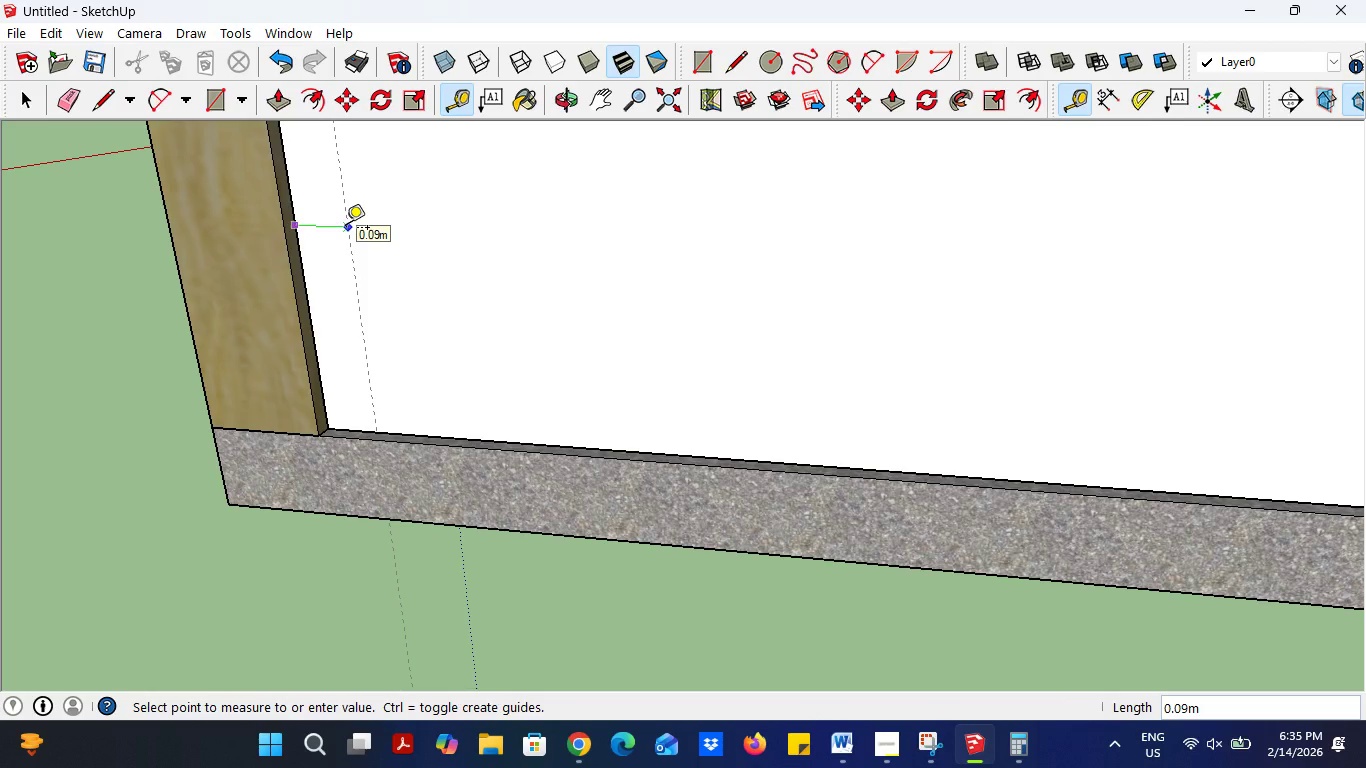 
type(.01)
 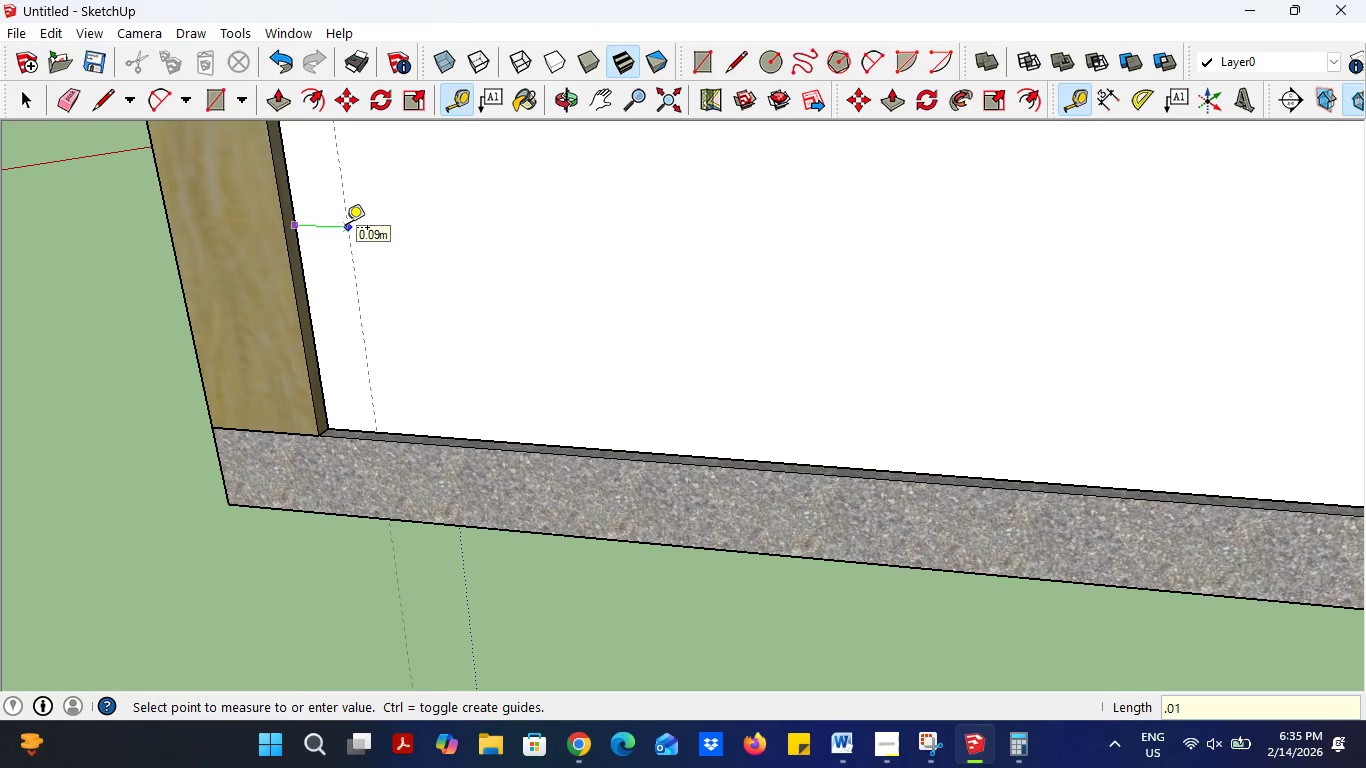 
key(Enter)
 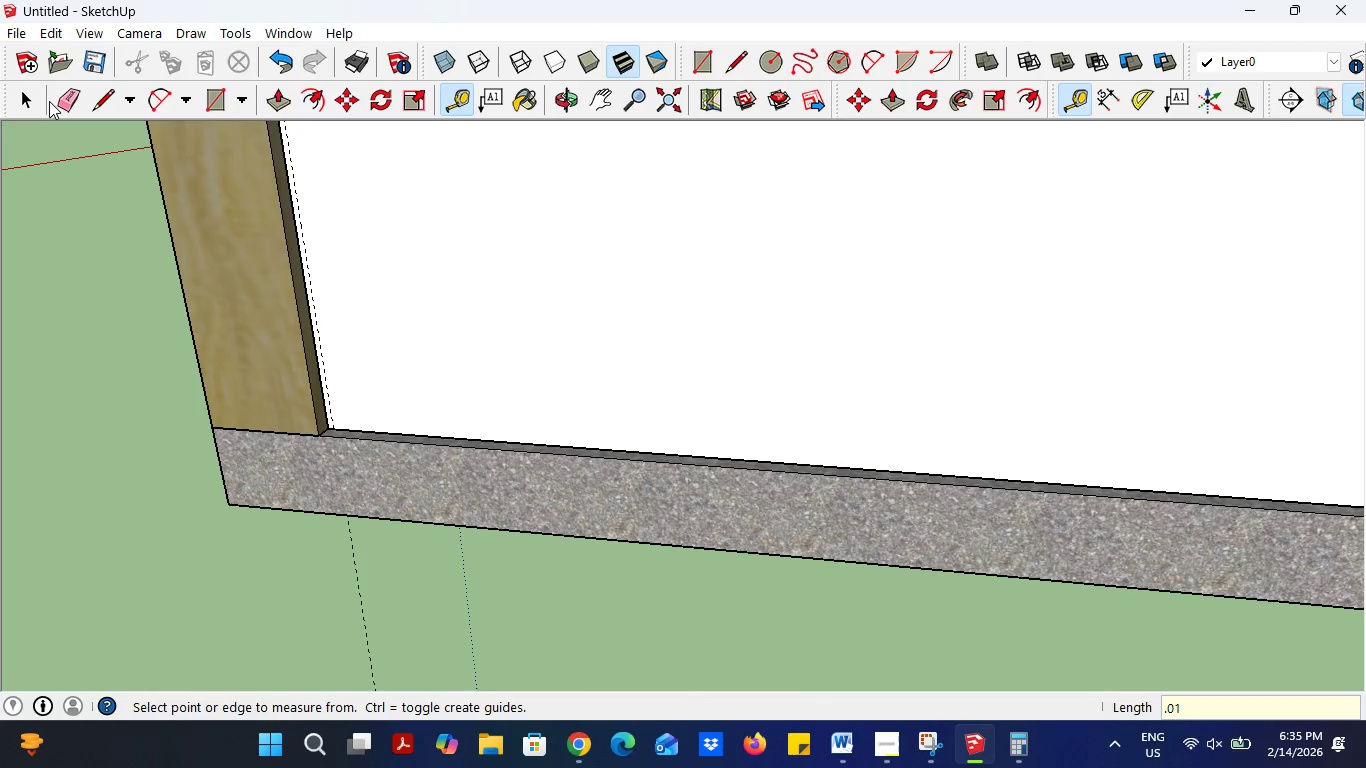 
left_click([20, 105])
 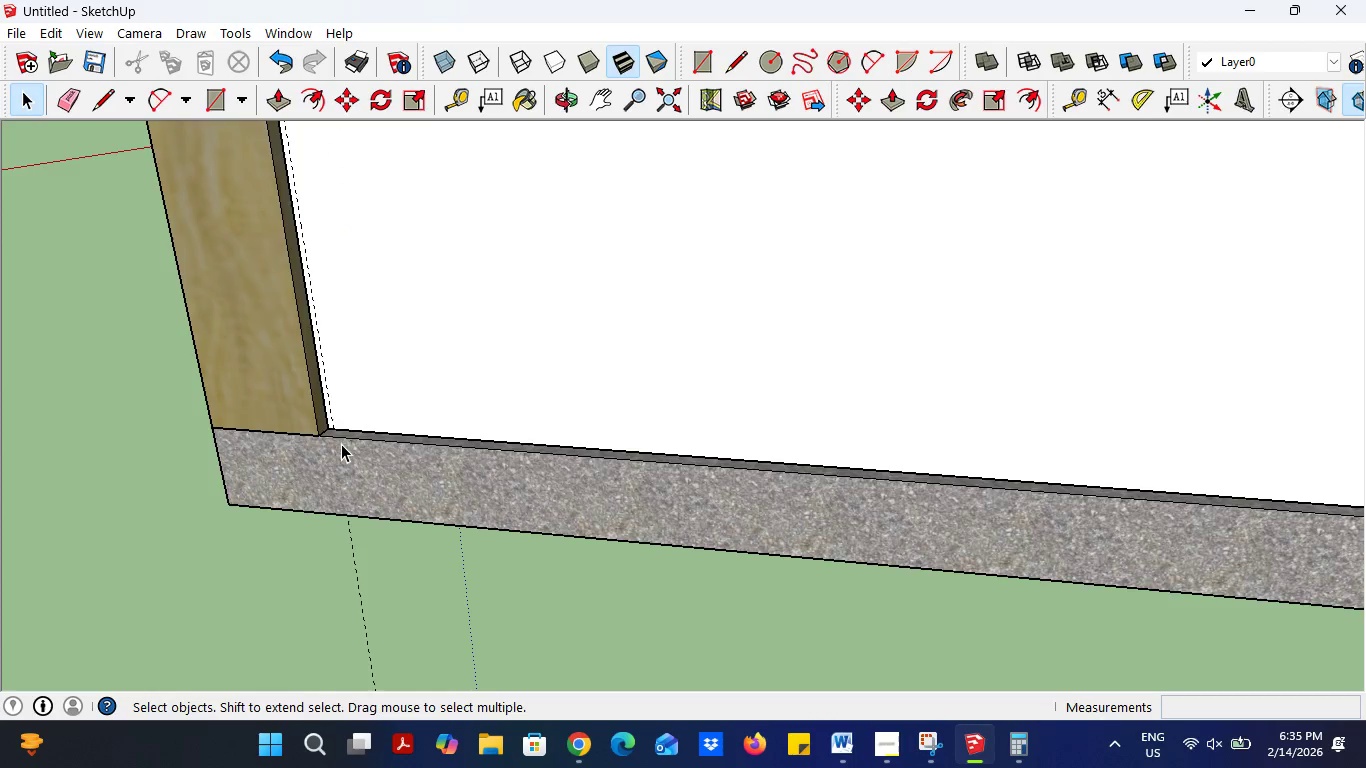 
scroll: coordinate [351, 444], scroll_direction: up, amount: 5.0
 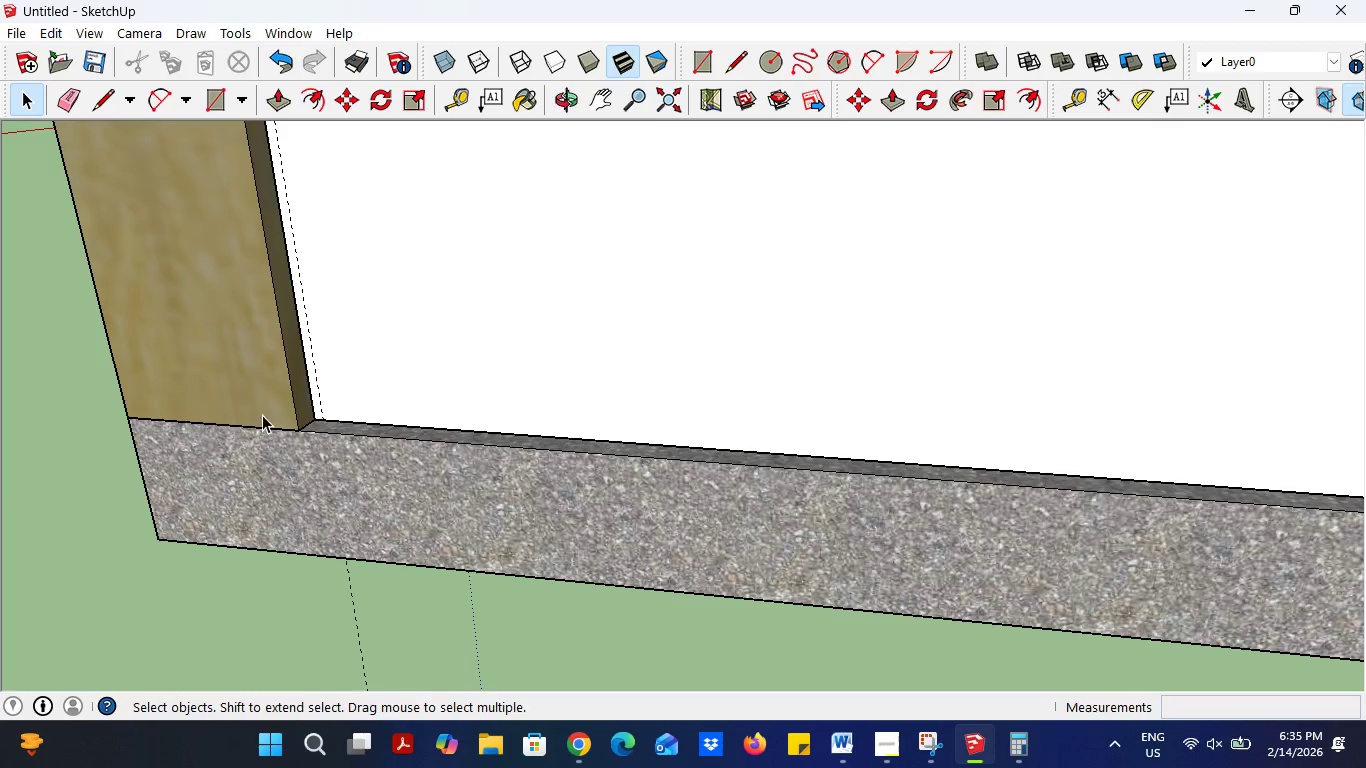 
left_click([270, 396])
 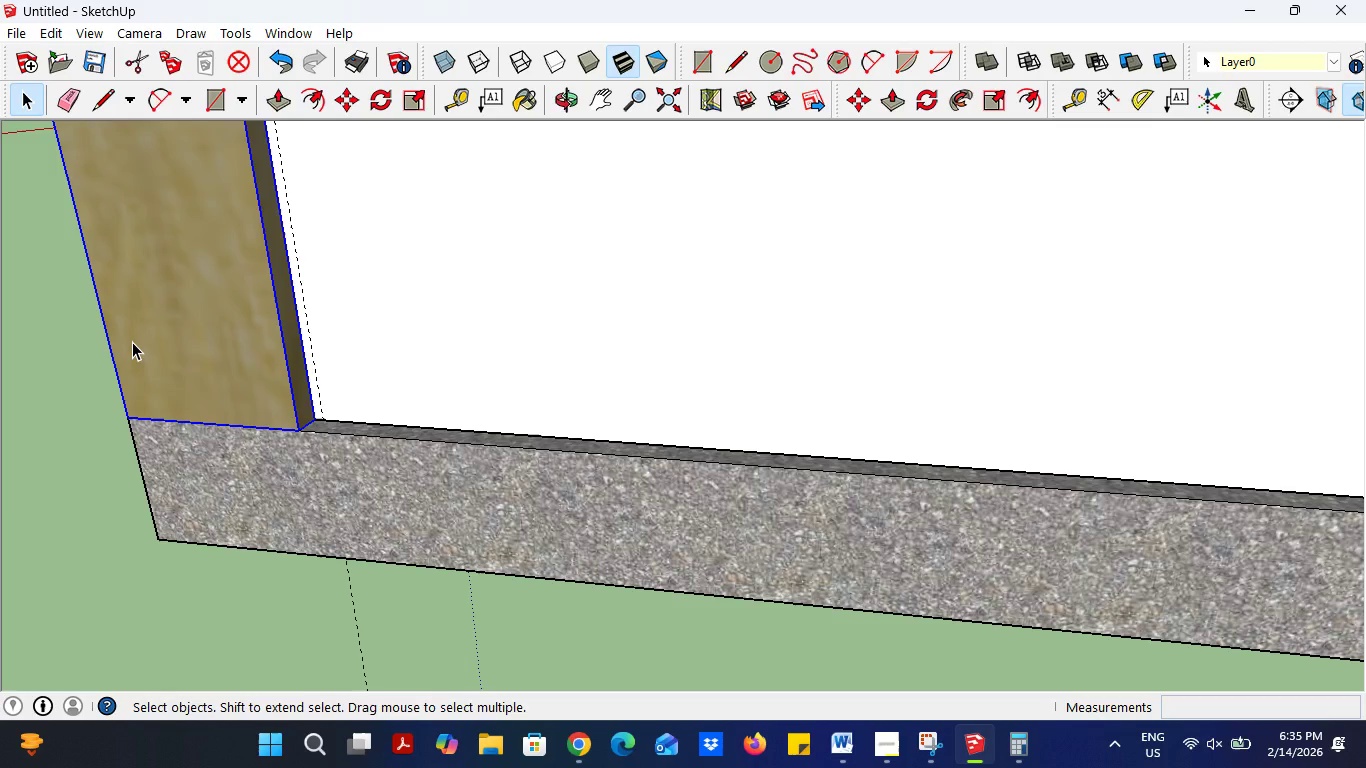 
wait(7.59)
 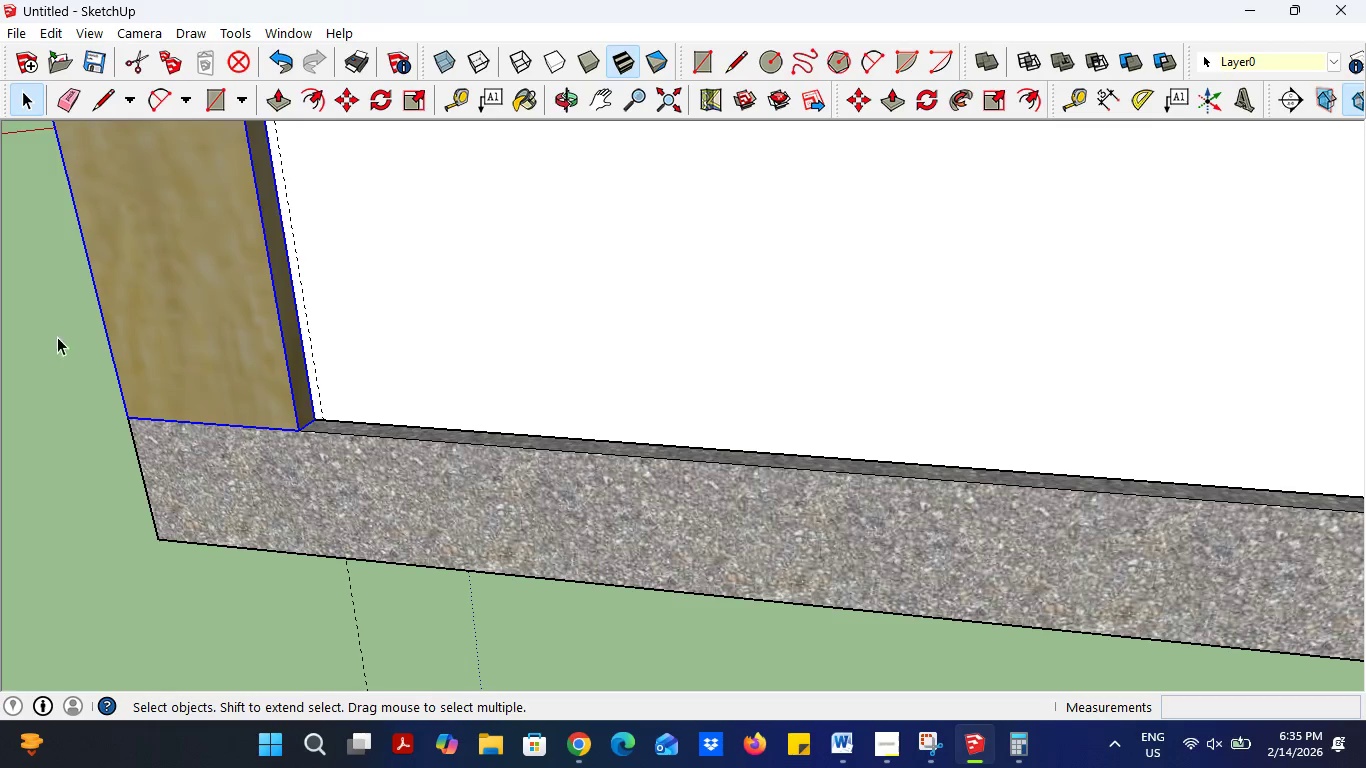 
left_click([36, 318])
 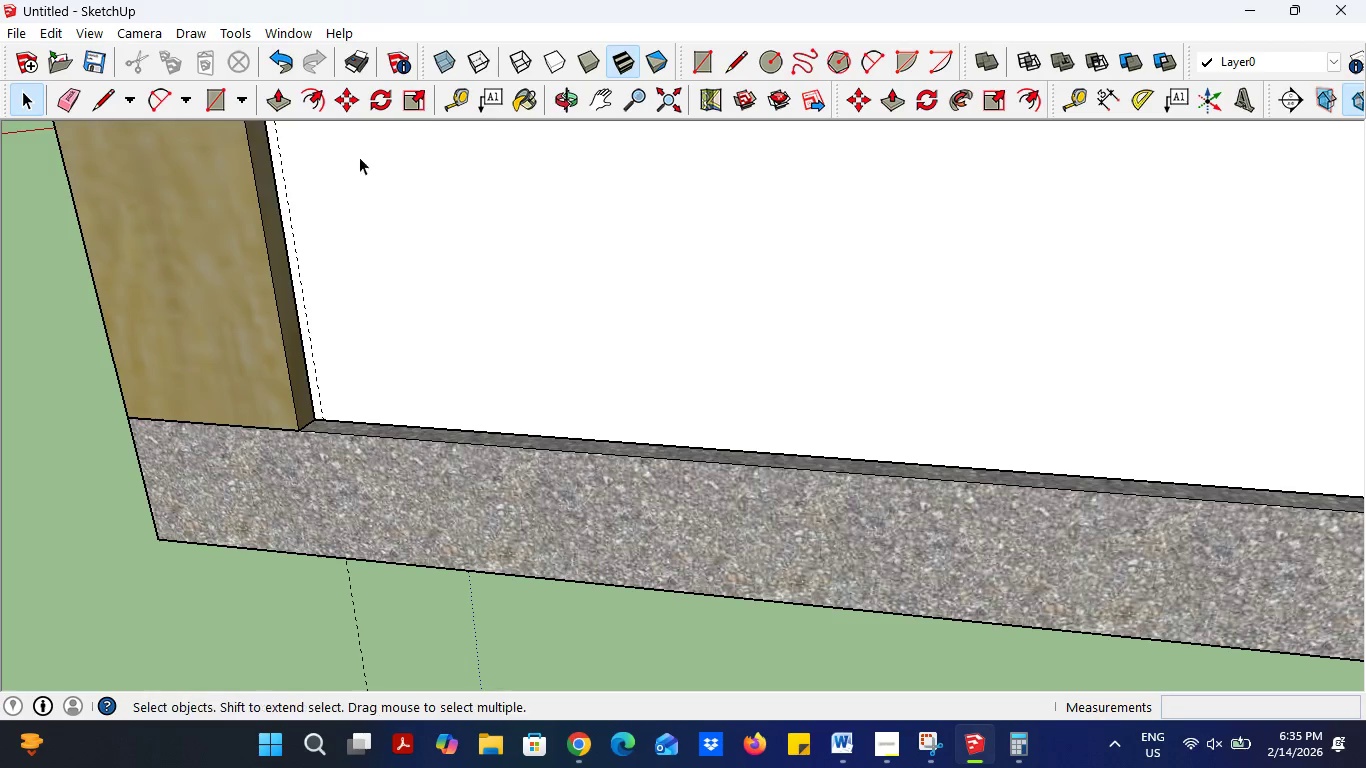 
left_click([464, 98])
 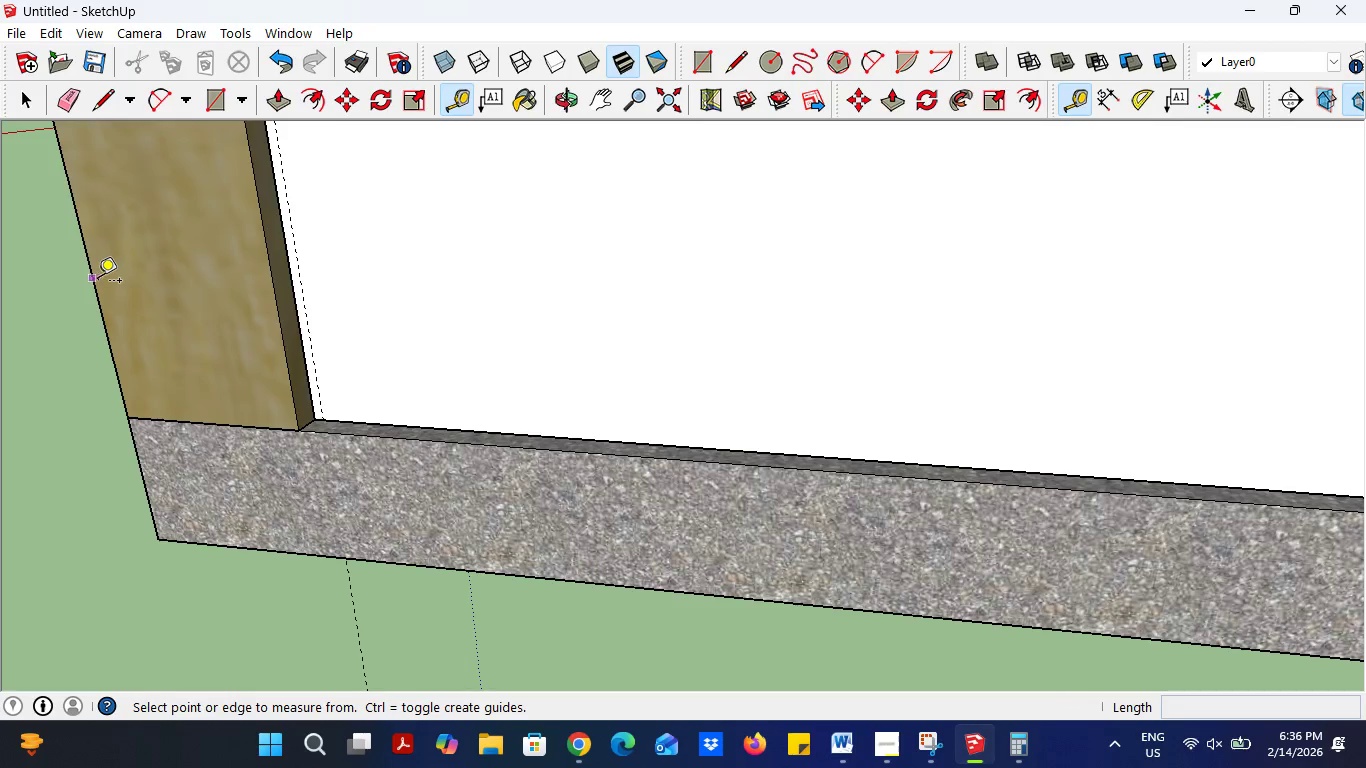 
left_click([93, 281])
 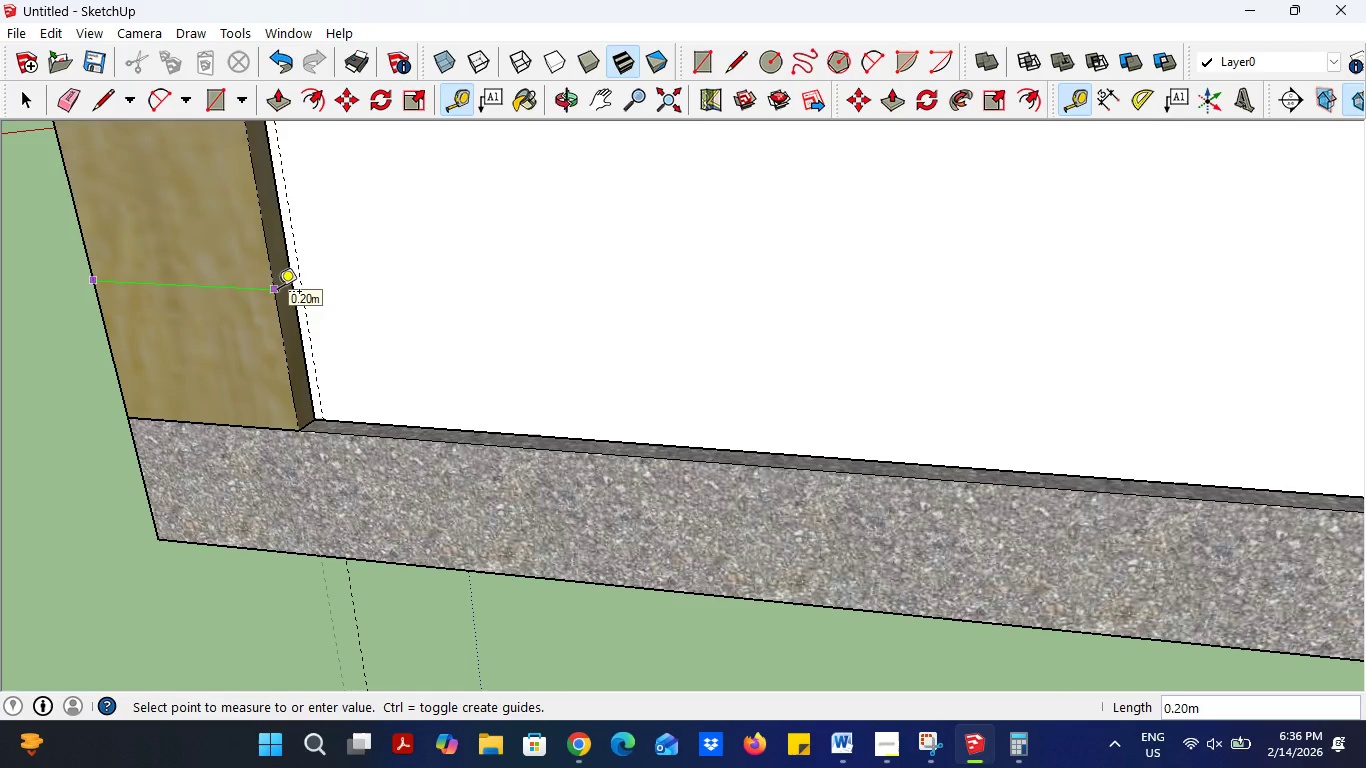 
key(Escape)
 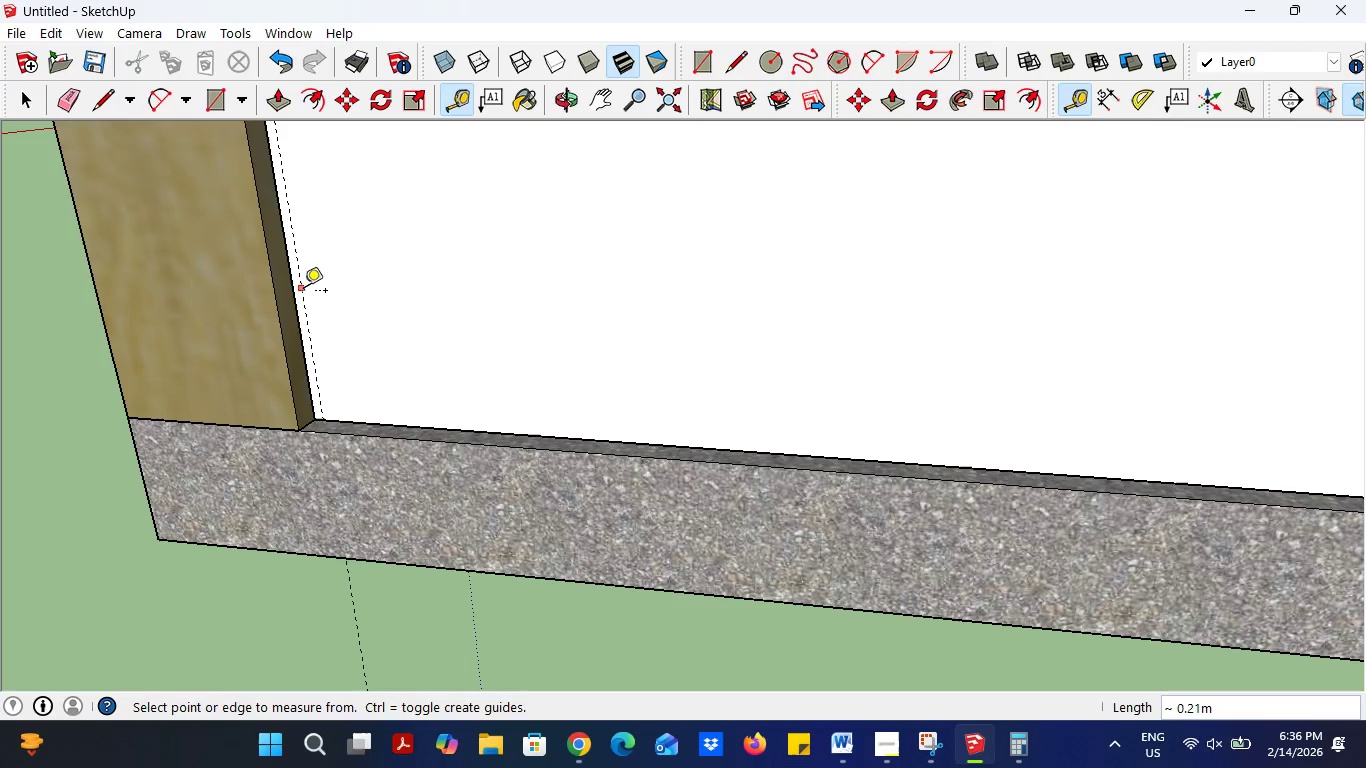 
left_click([304, 288])
 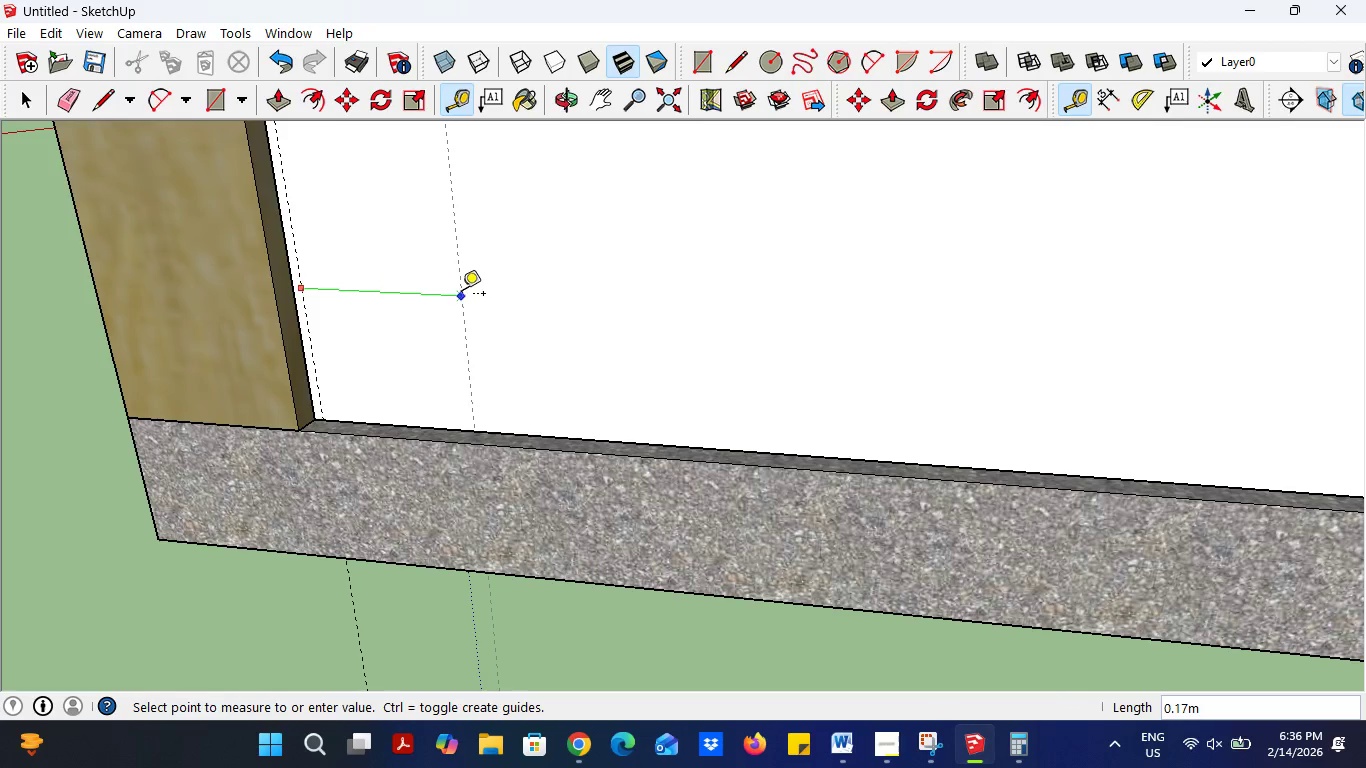 
key(Period)
 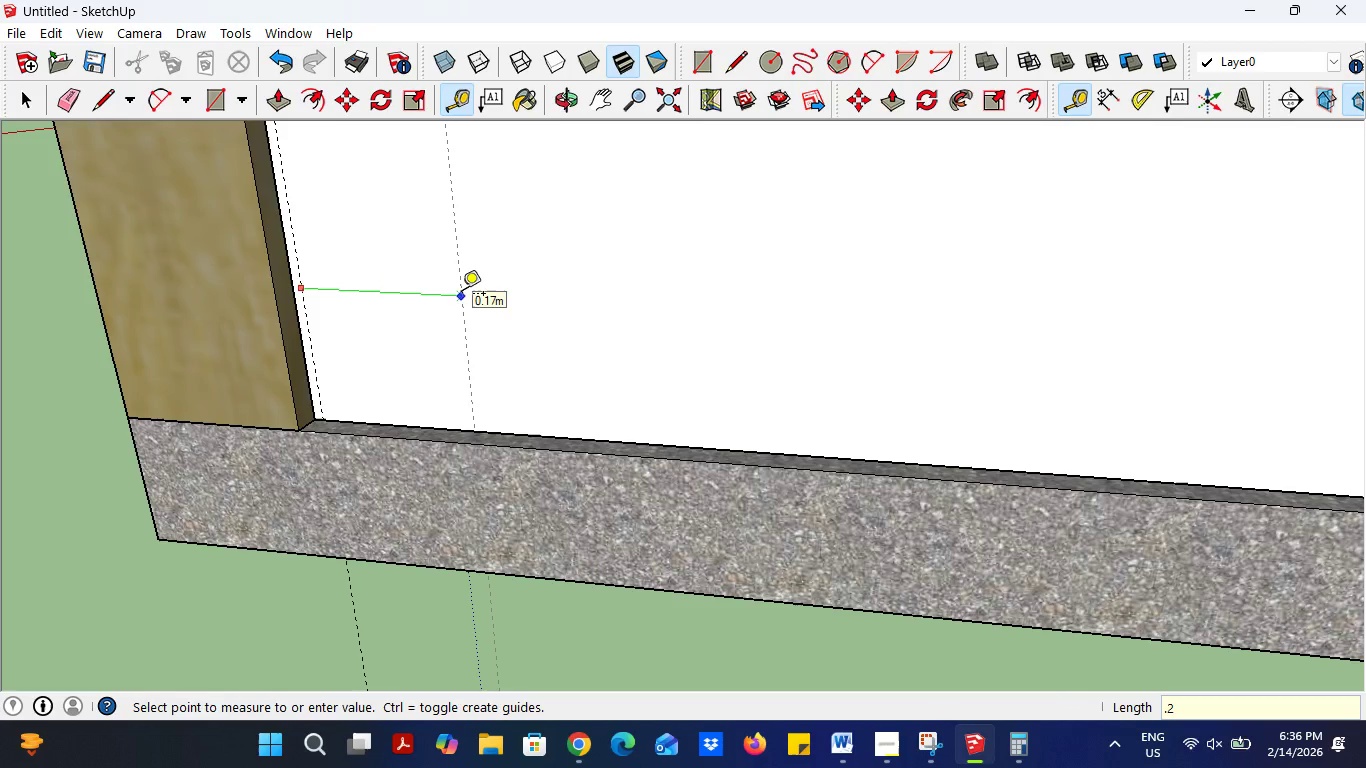 
key(2)
 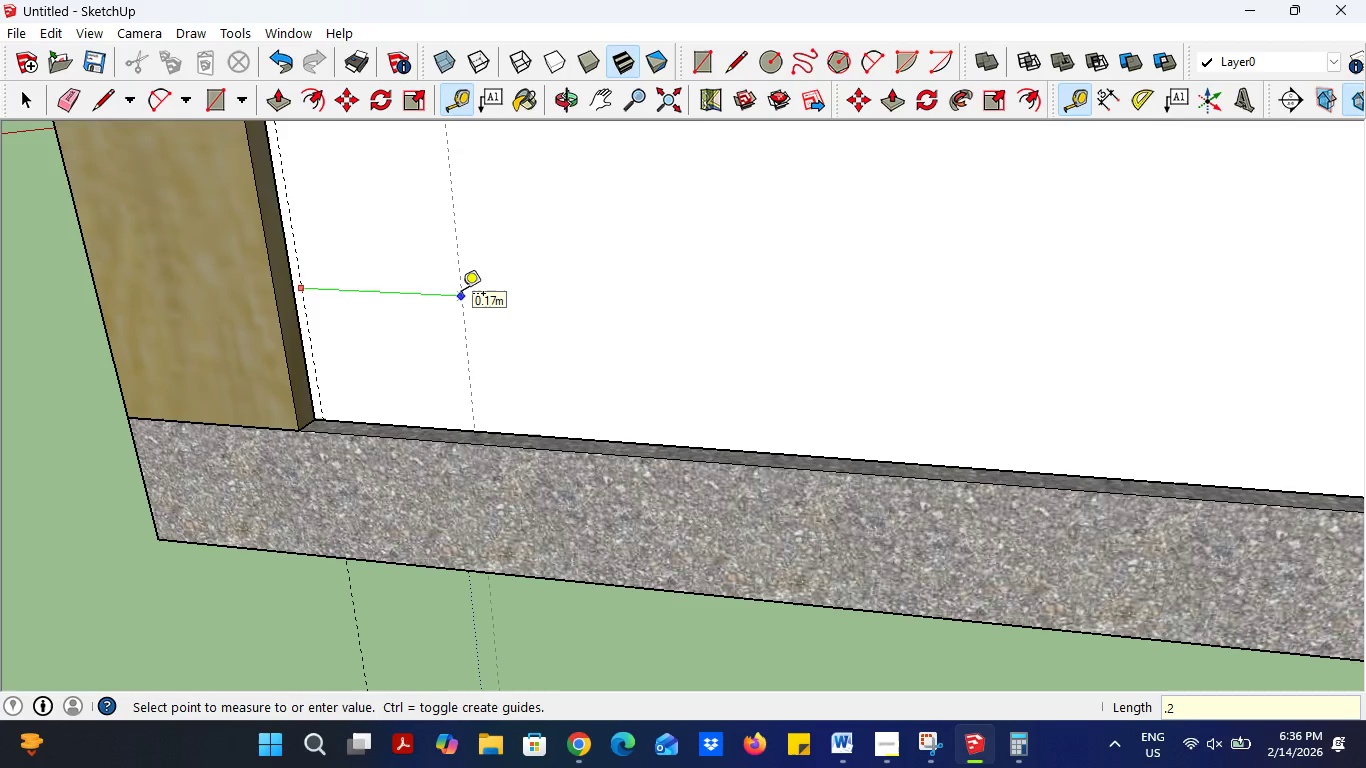 
key(Enter)
 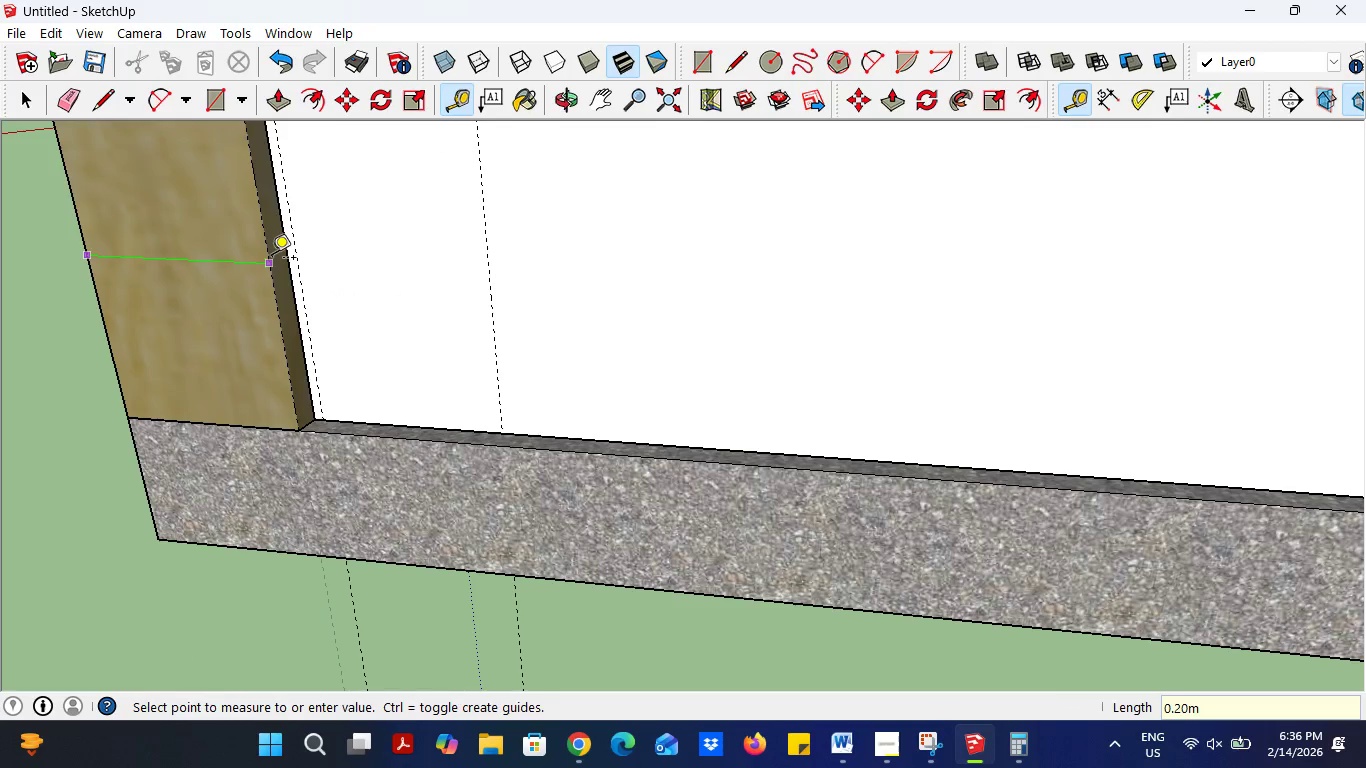 
key(Escape)
 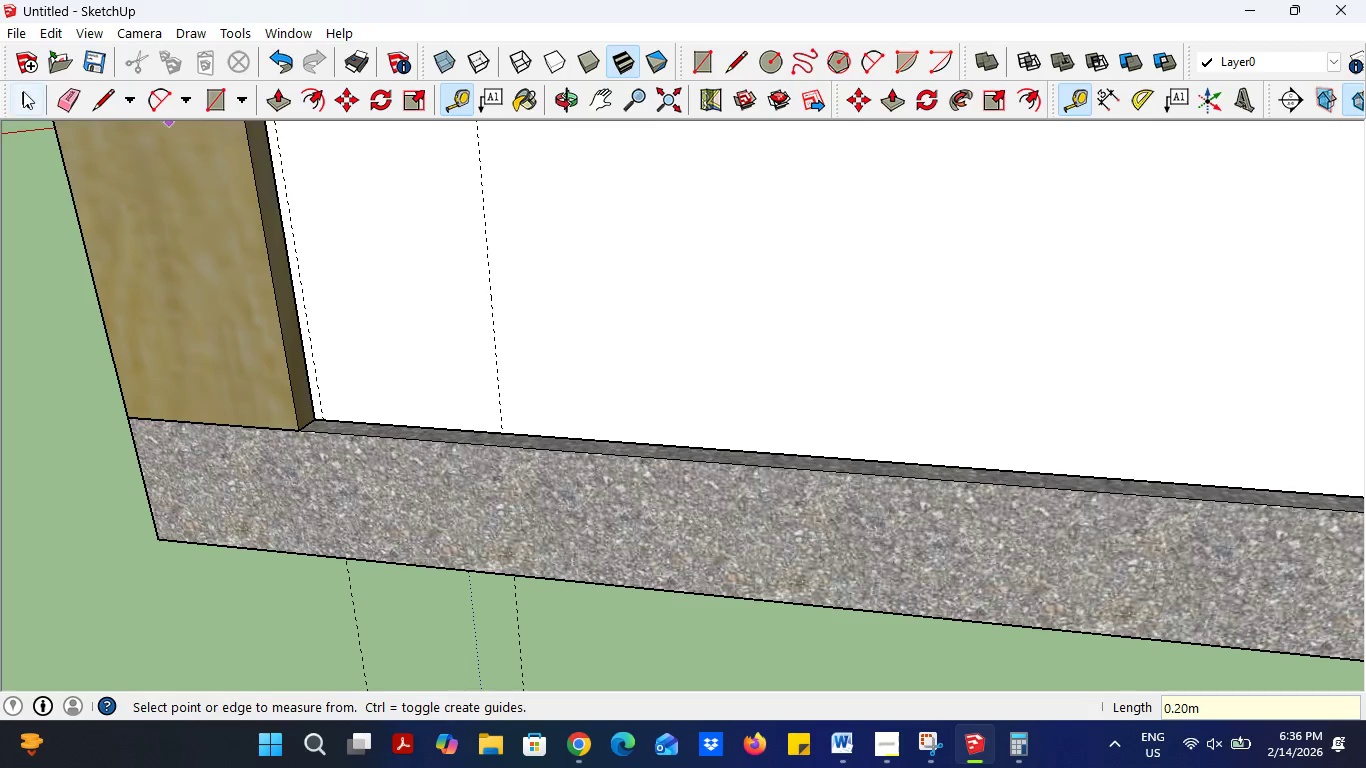 
left_click([23, 99])
 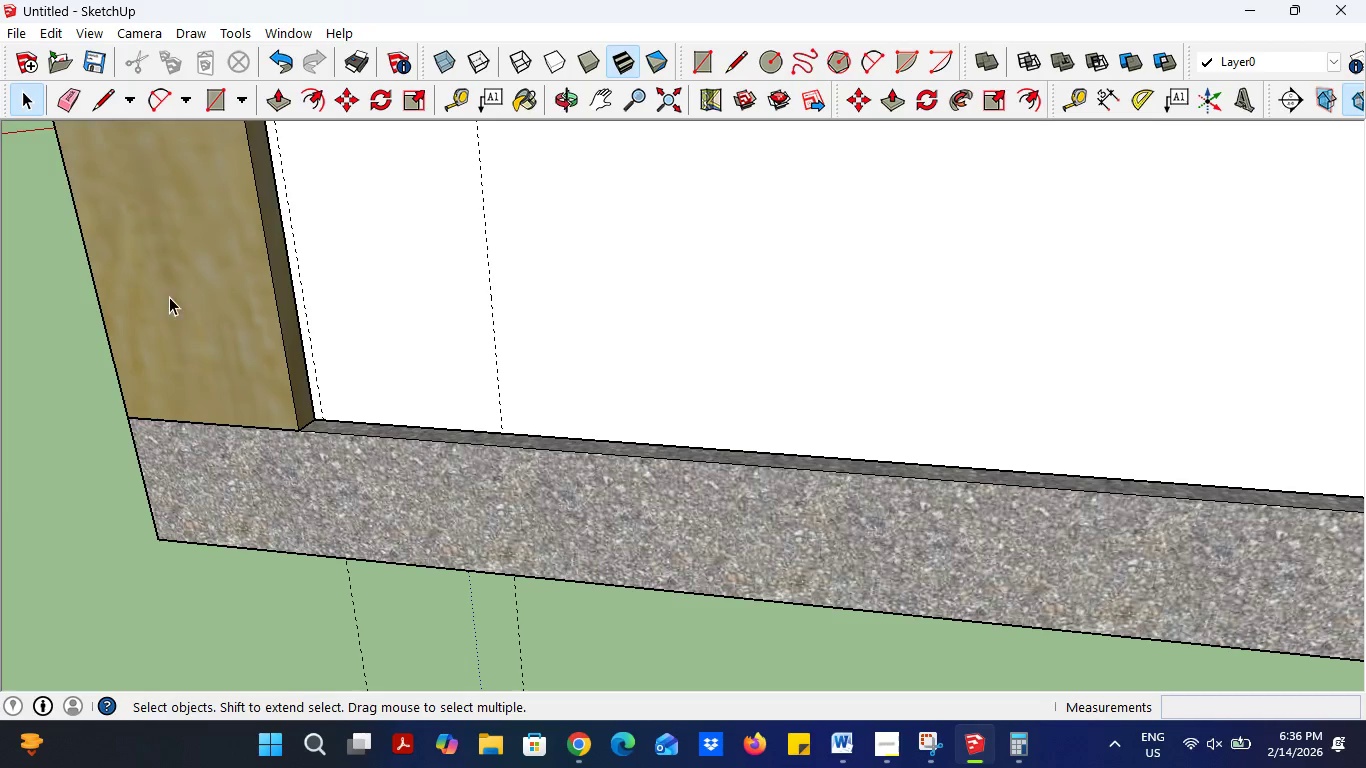 
left_click([169, 302])
 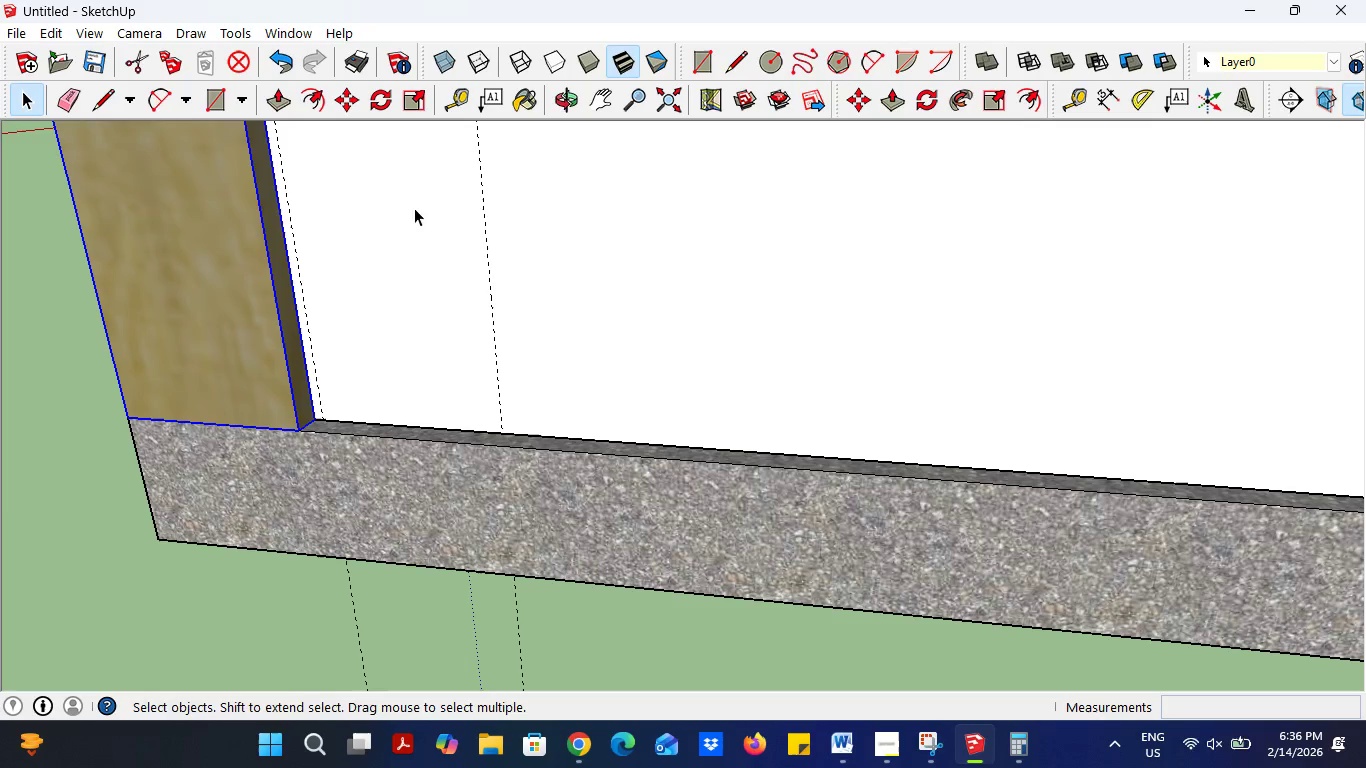 
hold_key(key=ControlLeft, duration=0.75)
left_click([356, 101])
 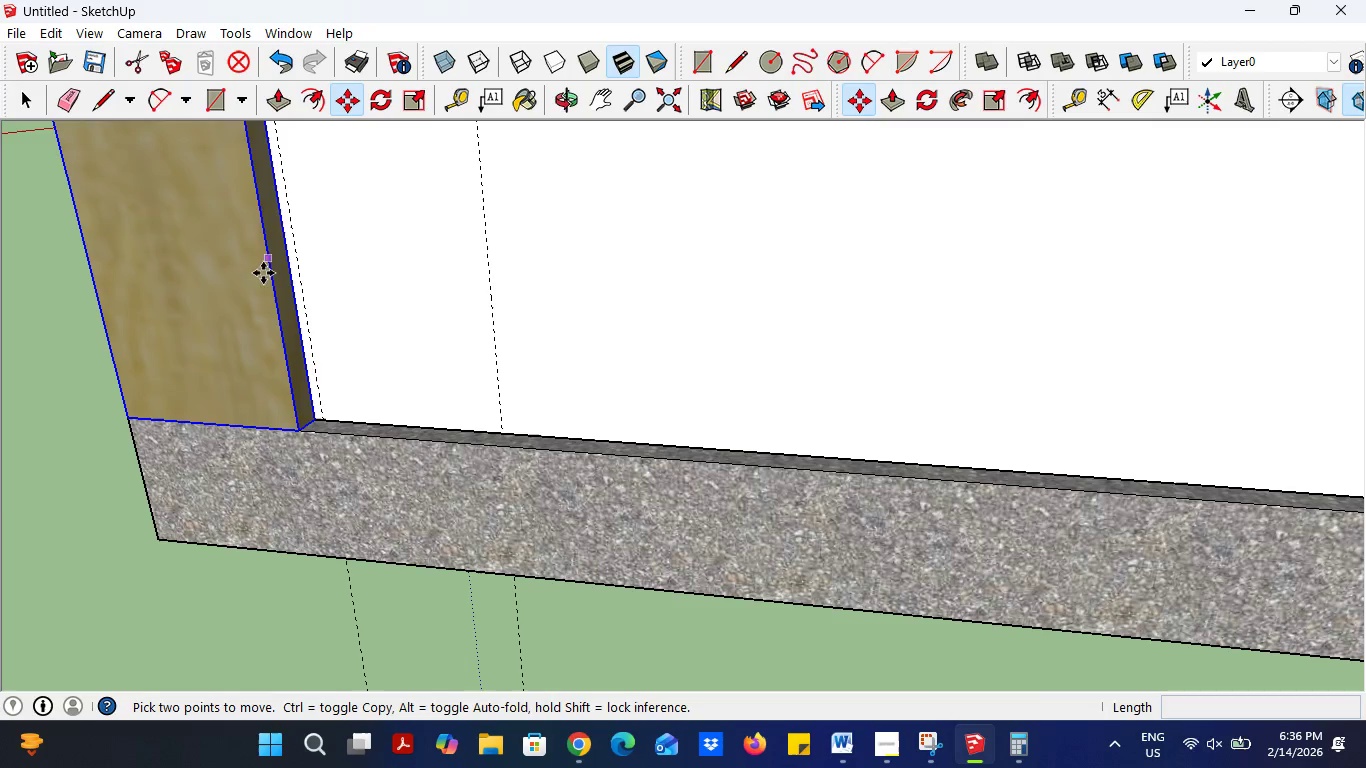 
hold_key(key=ControlLeft, duration=3.77)
left_click([313, 420])
 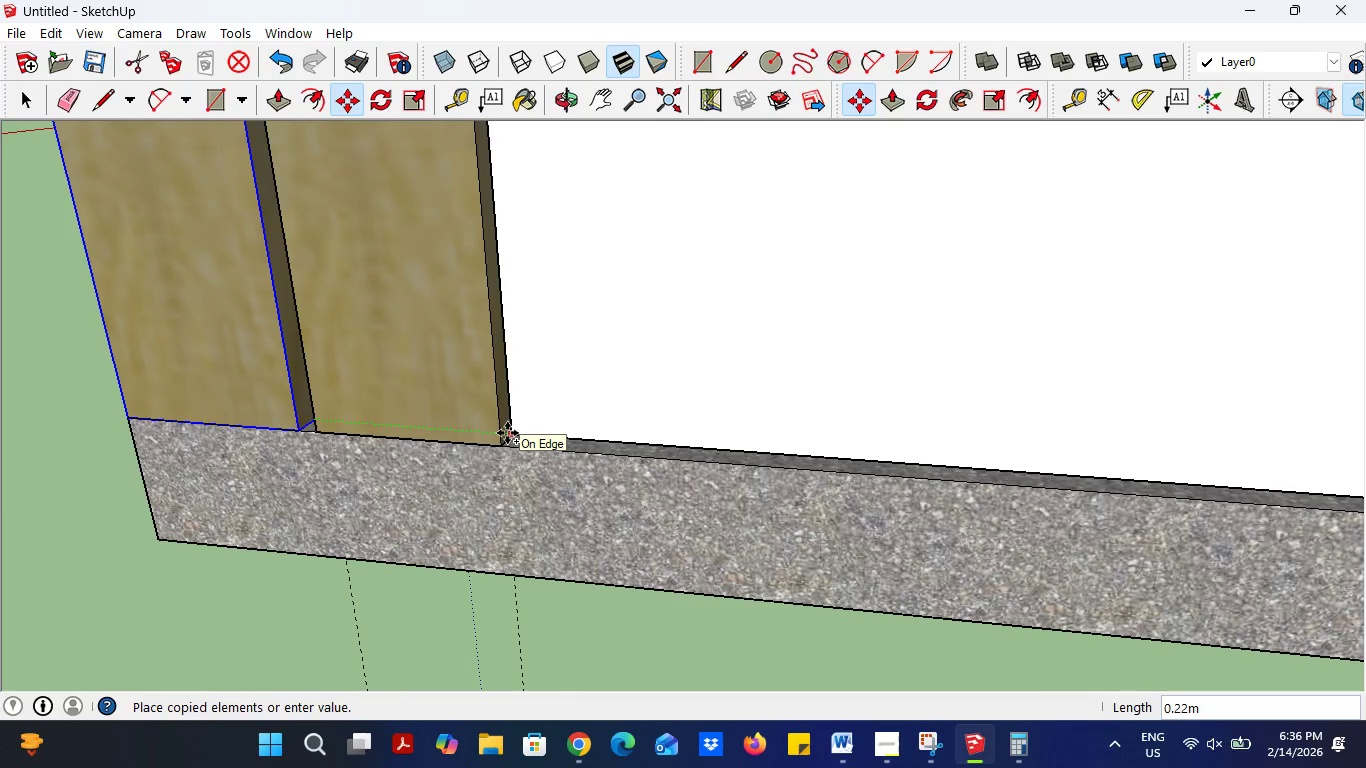 
left_click([509, 434])
 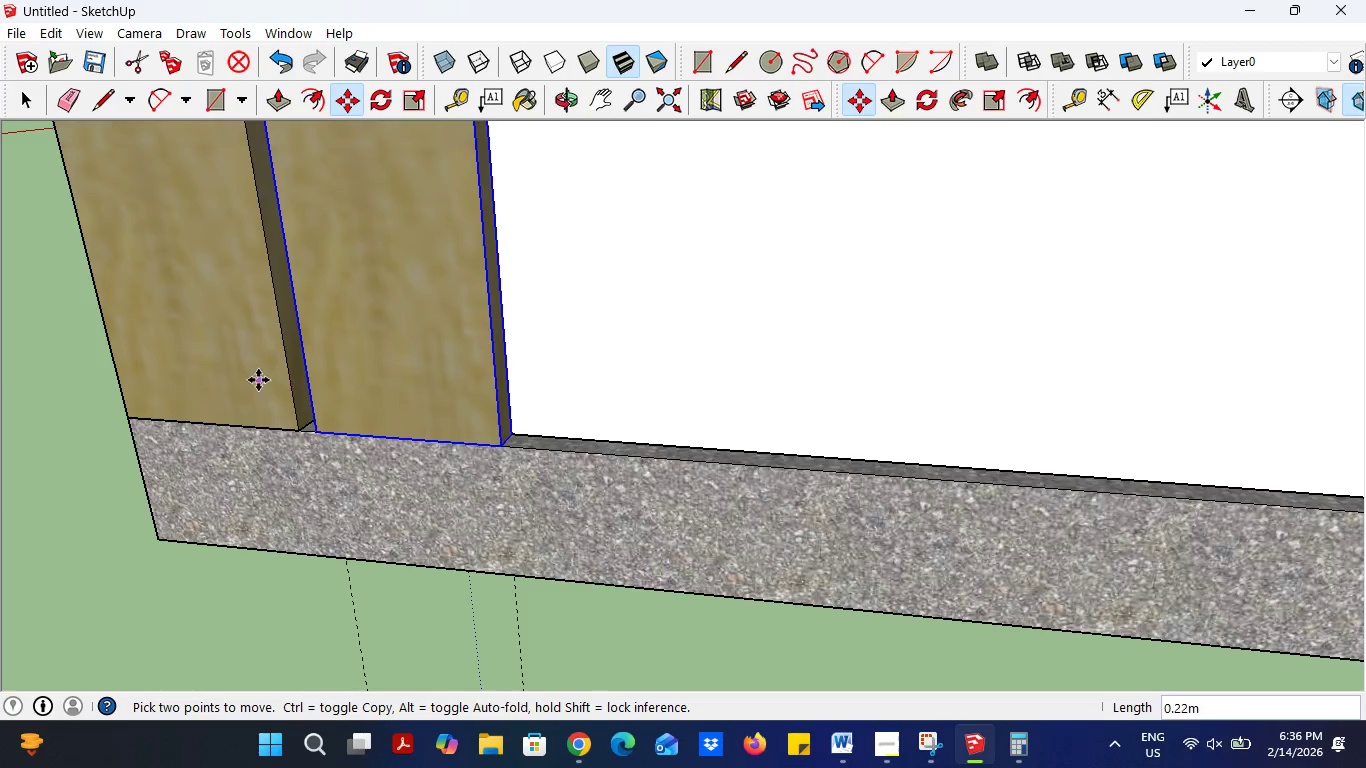 
scroll: coordinate [260, 381], scroll_direction: down, amount: 5.0
 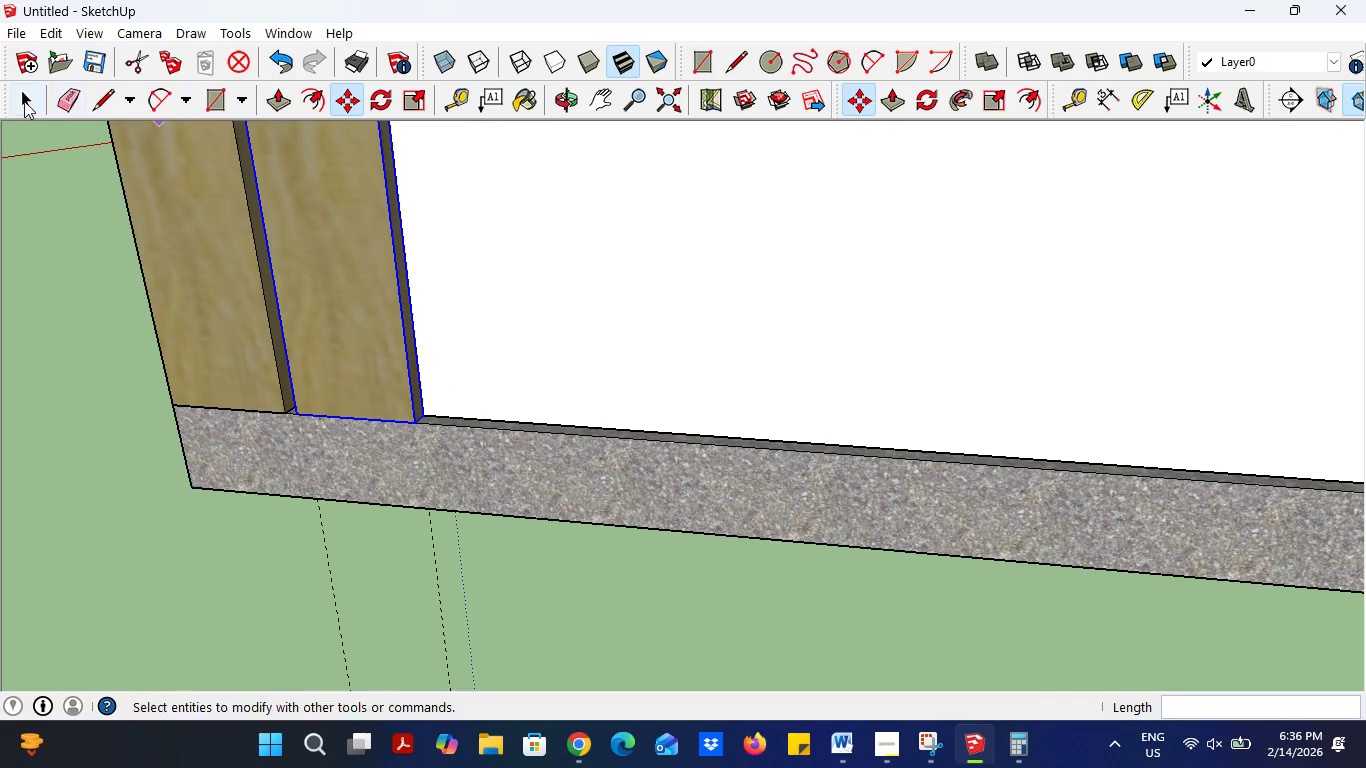 
left_click([24, 101])
 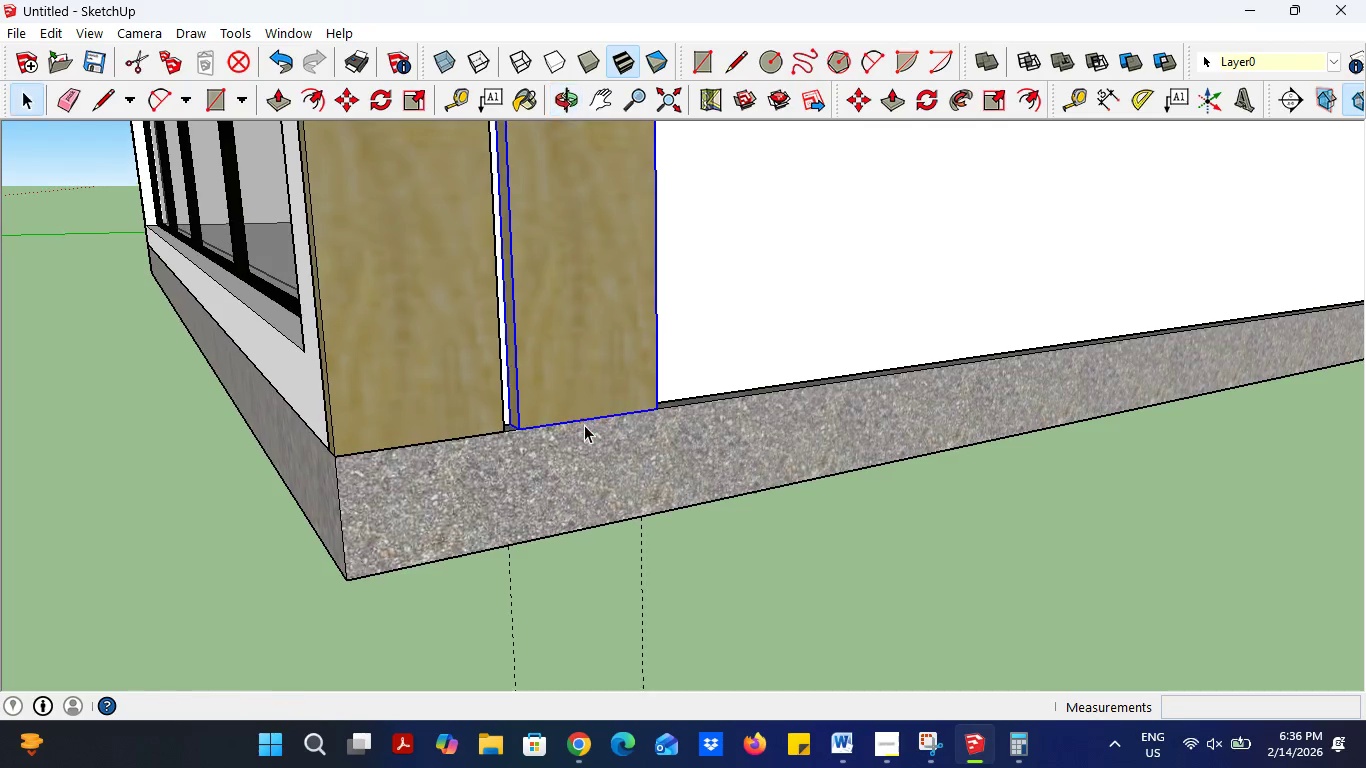 
left_click([819, 590])
 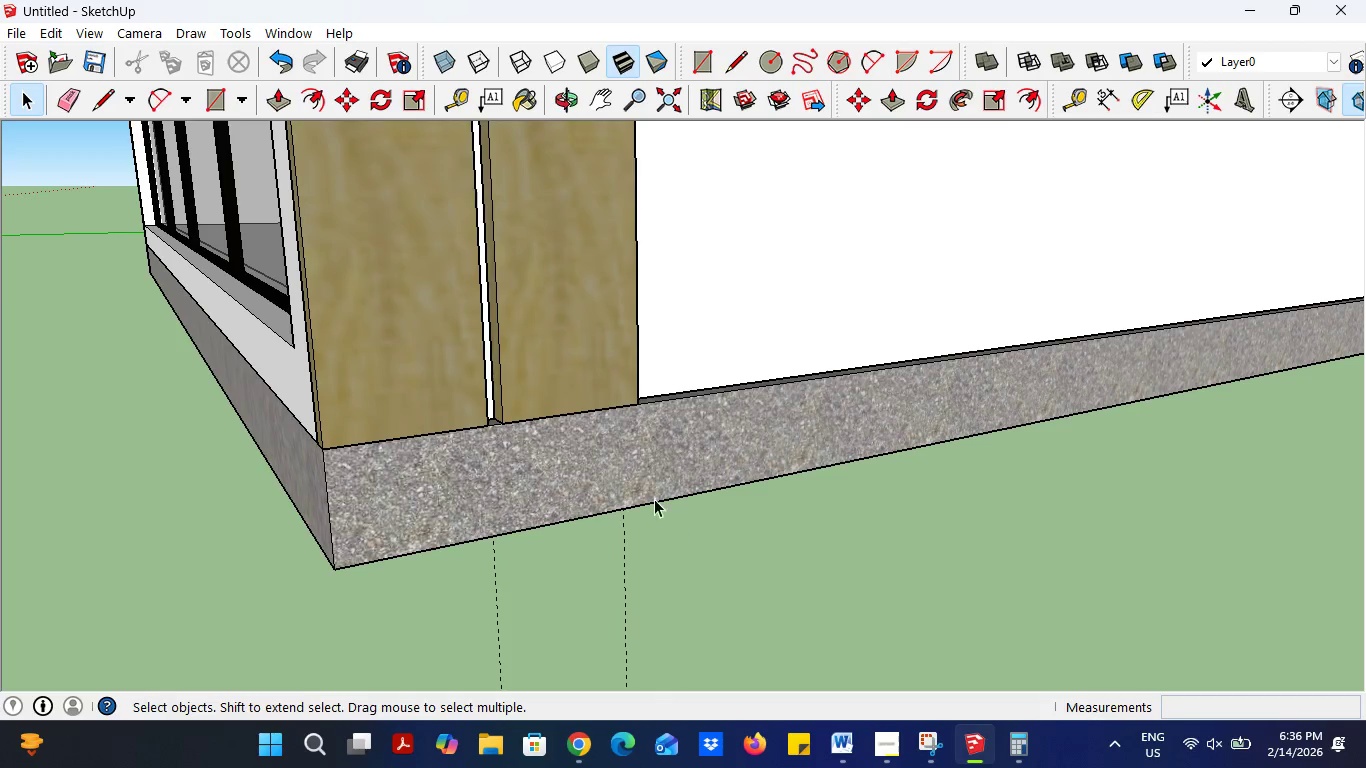 
scroll: coordinate [500, 410], scroll_direction: down, amount: 1.0
 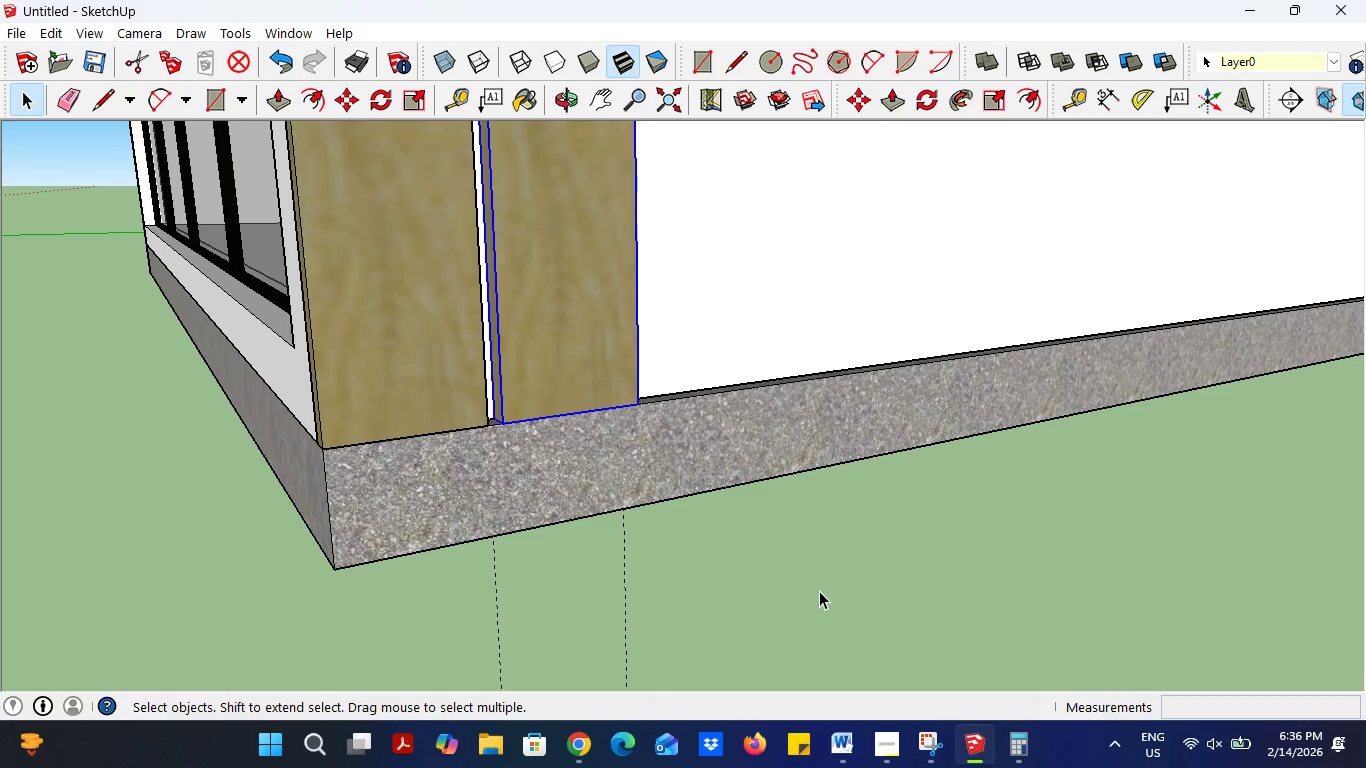 
scroll: coordinate [492, 411], scroll_direction: up, amount: 4.0
 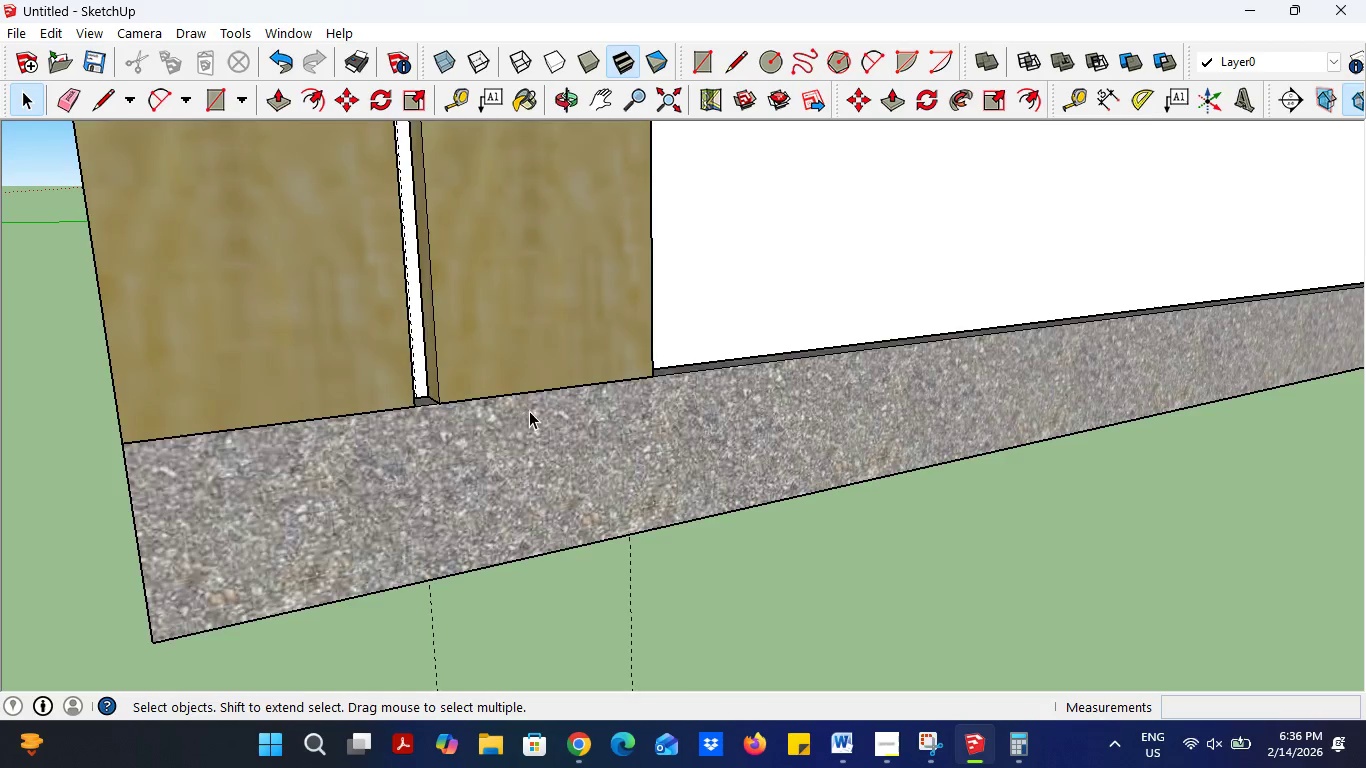 
scroll: coordinate [519, 425], scroll_direction: down, amount: 26.0
 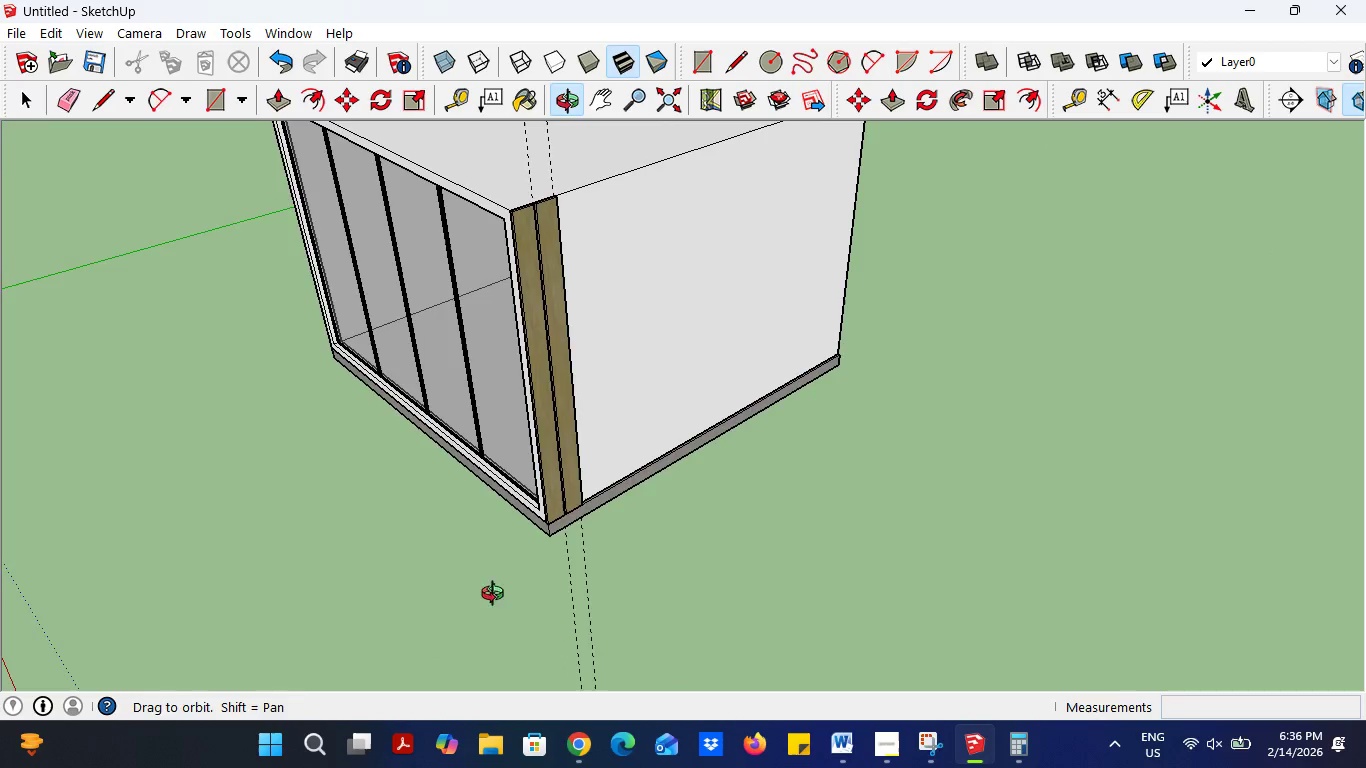 
scroll: coordinate [529, 180], scroll_direction: up, amount: 18.0
 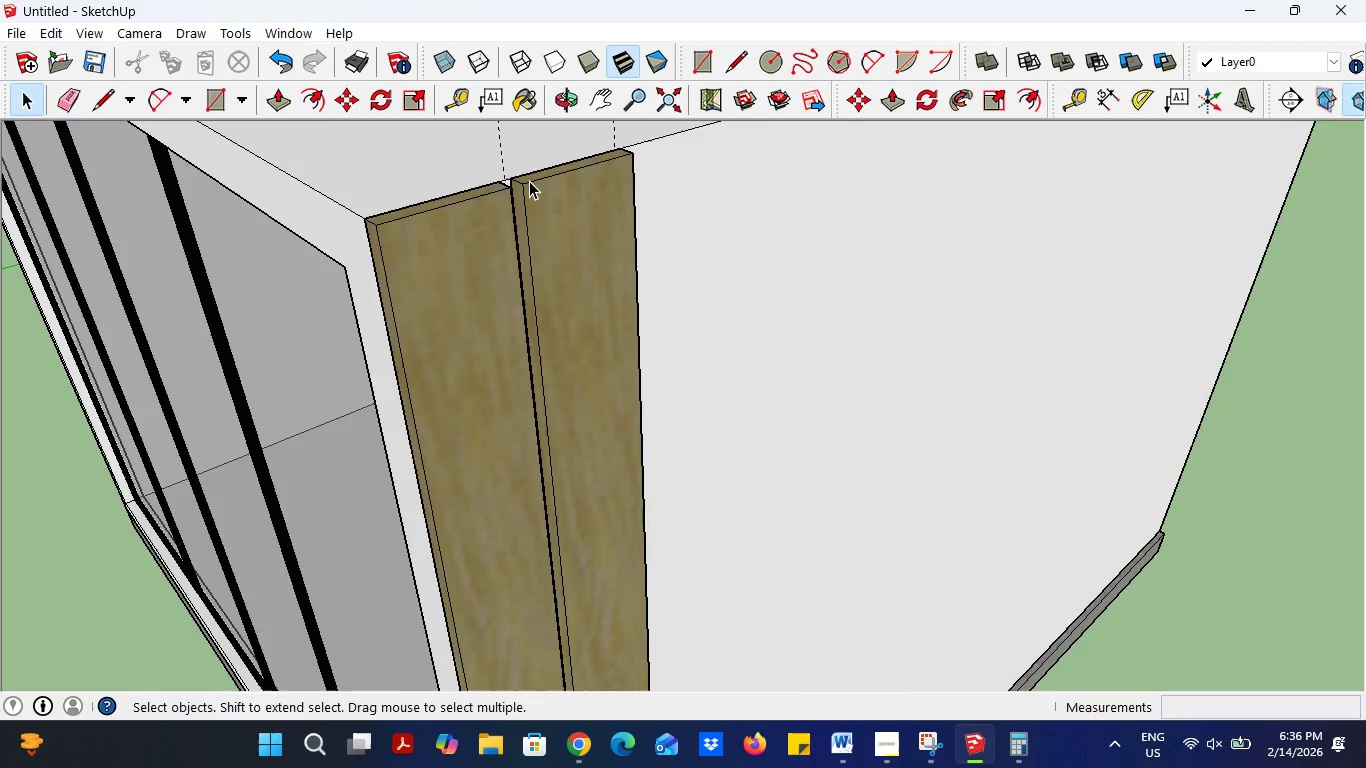 
scroll: coordinate [519, 513], scroll_direction: down, amount: 14.0
 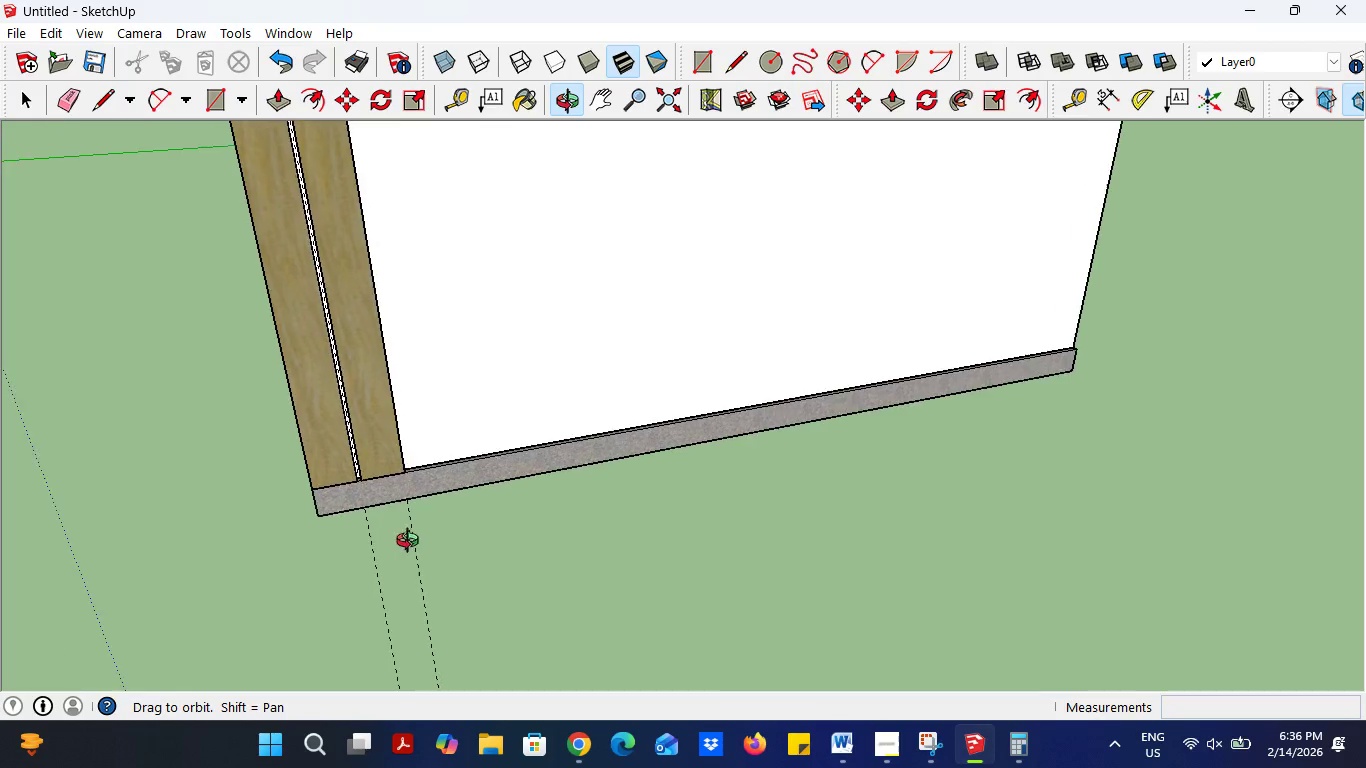 
scroll: coordinate [388, 499], scroll_direction: up, amount: 6.0
 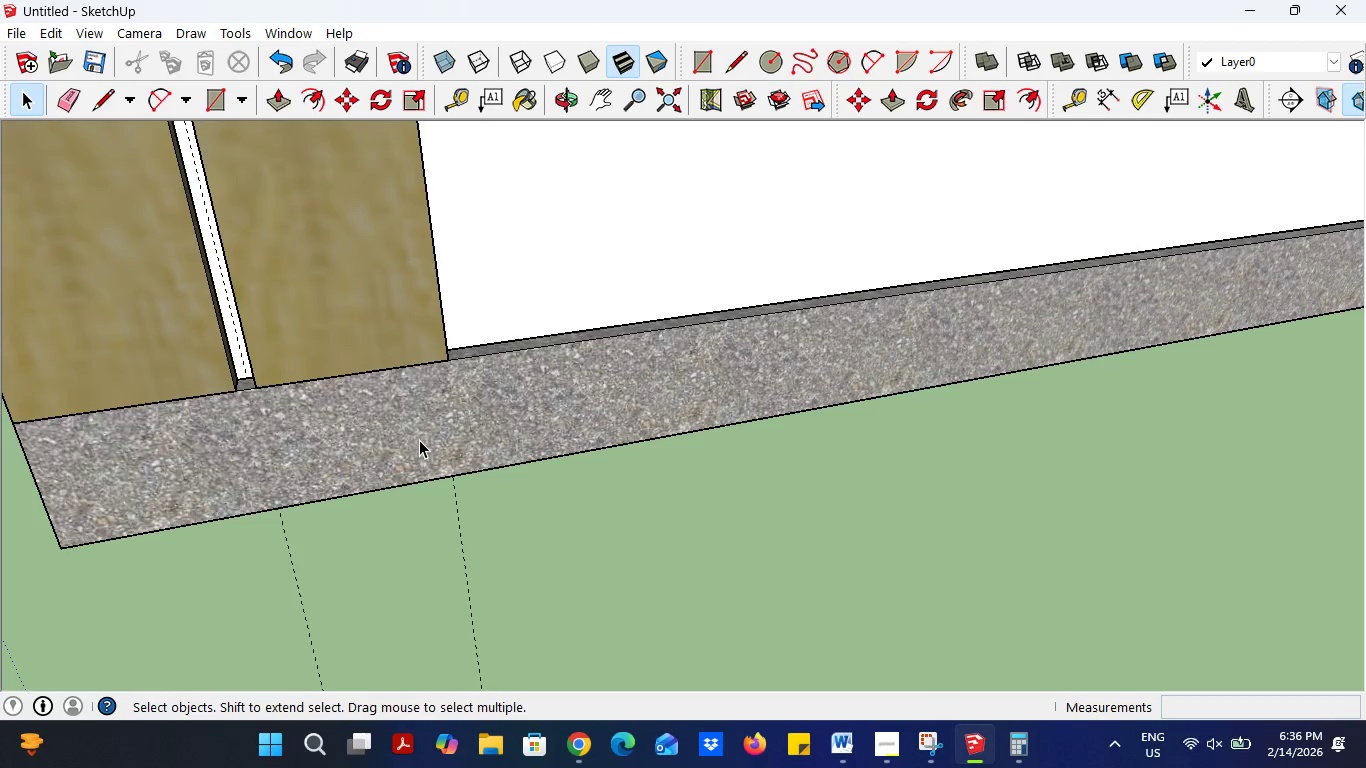 
left_click([415, 348])
 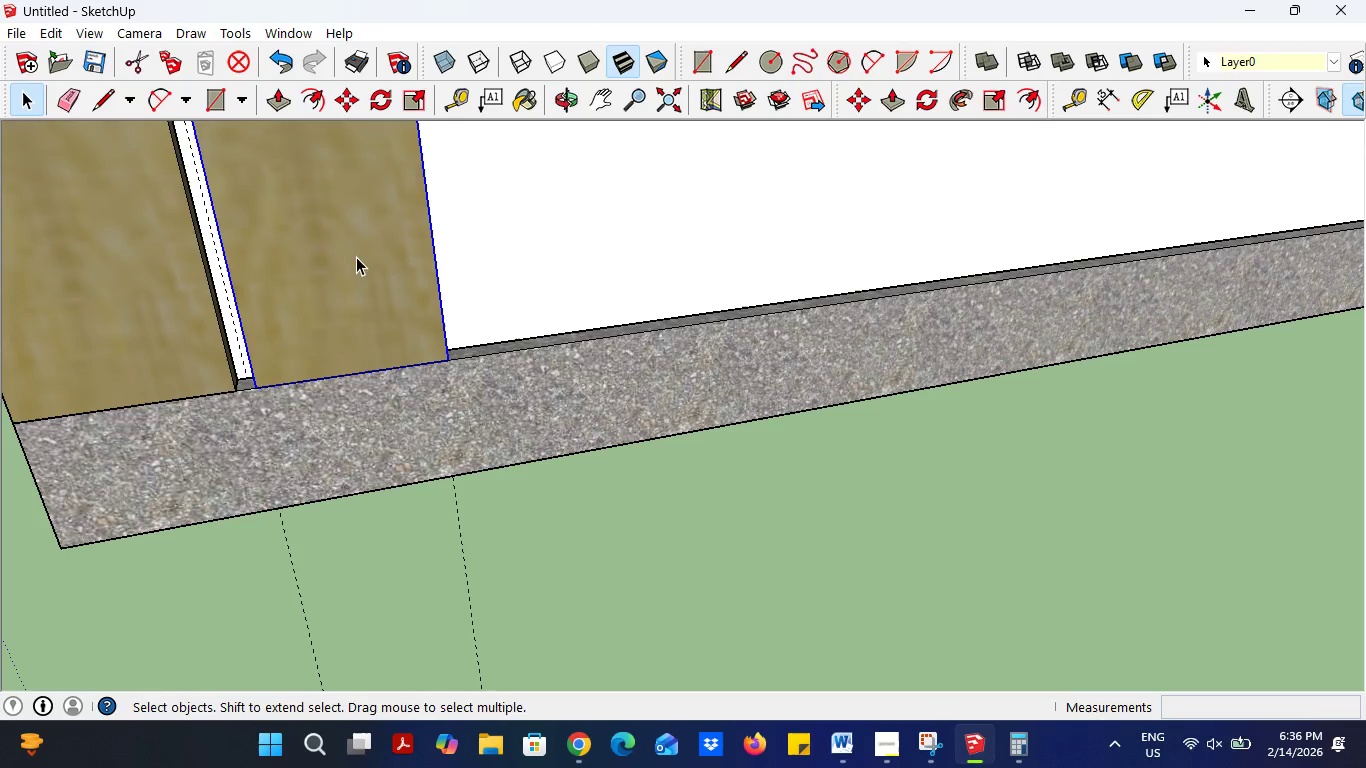 
hold_key(key=ControlLeft, duration=0.73)
left_click([345, 104])
 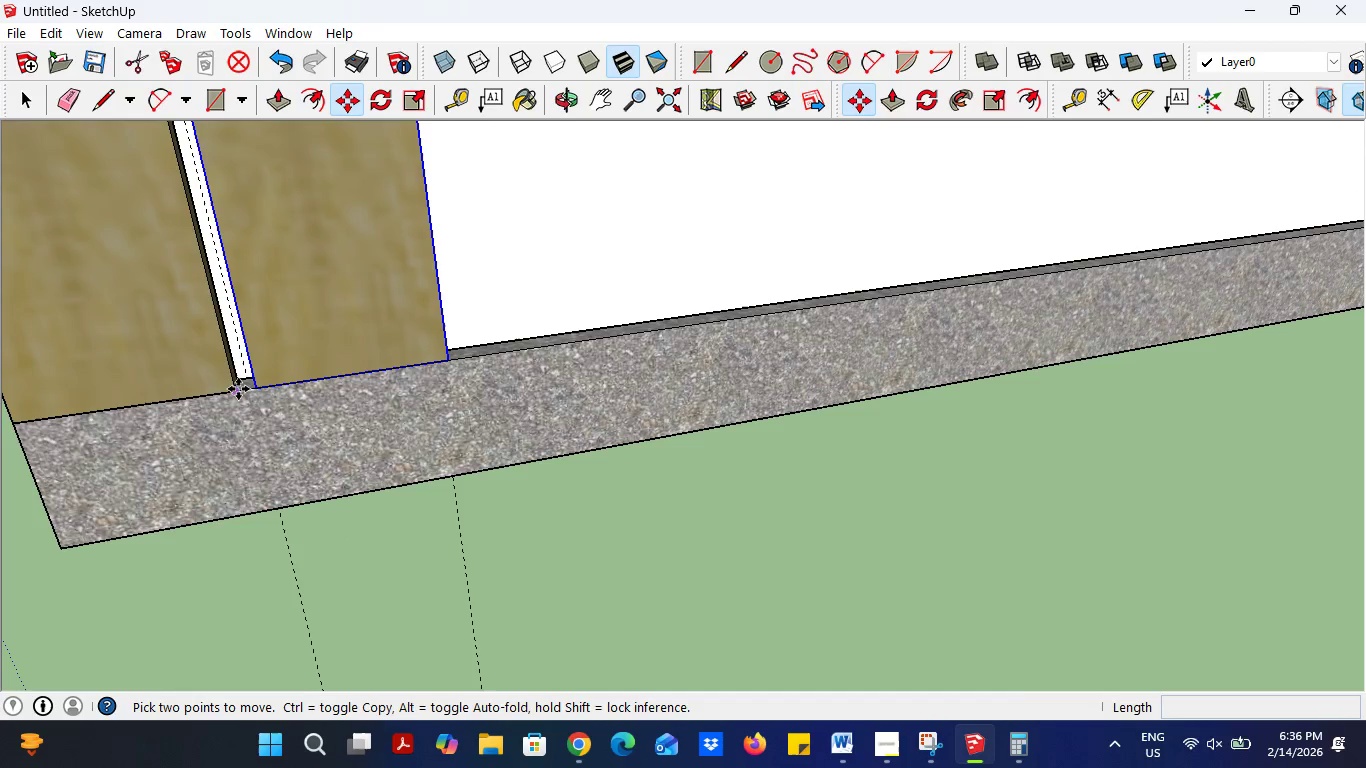 
left_click([237, 390])
 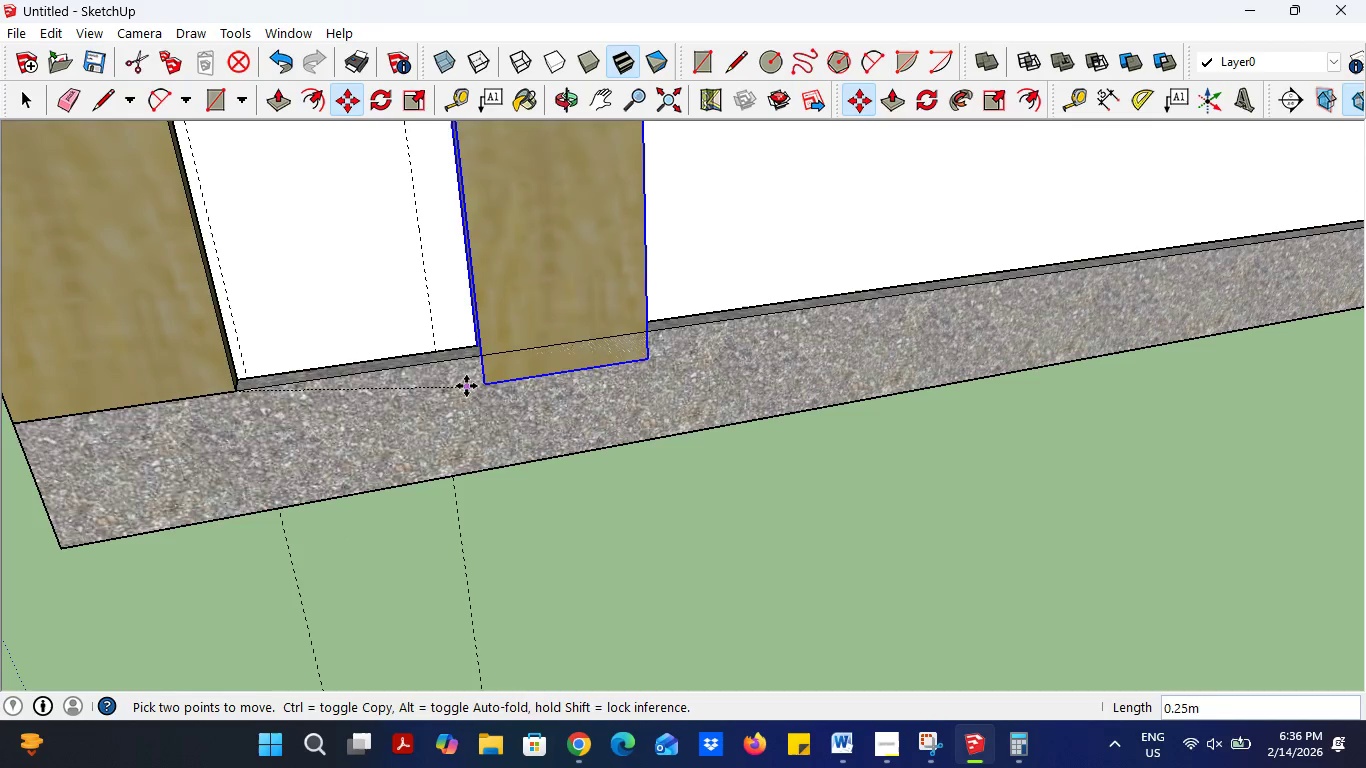 
key(Control+ControlLeft)
 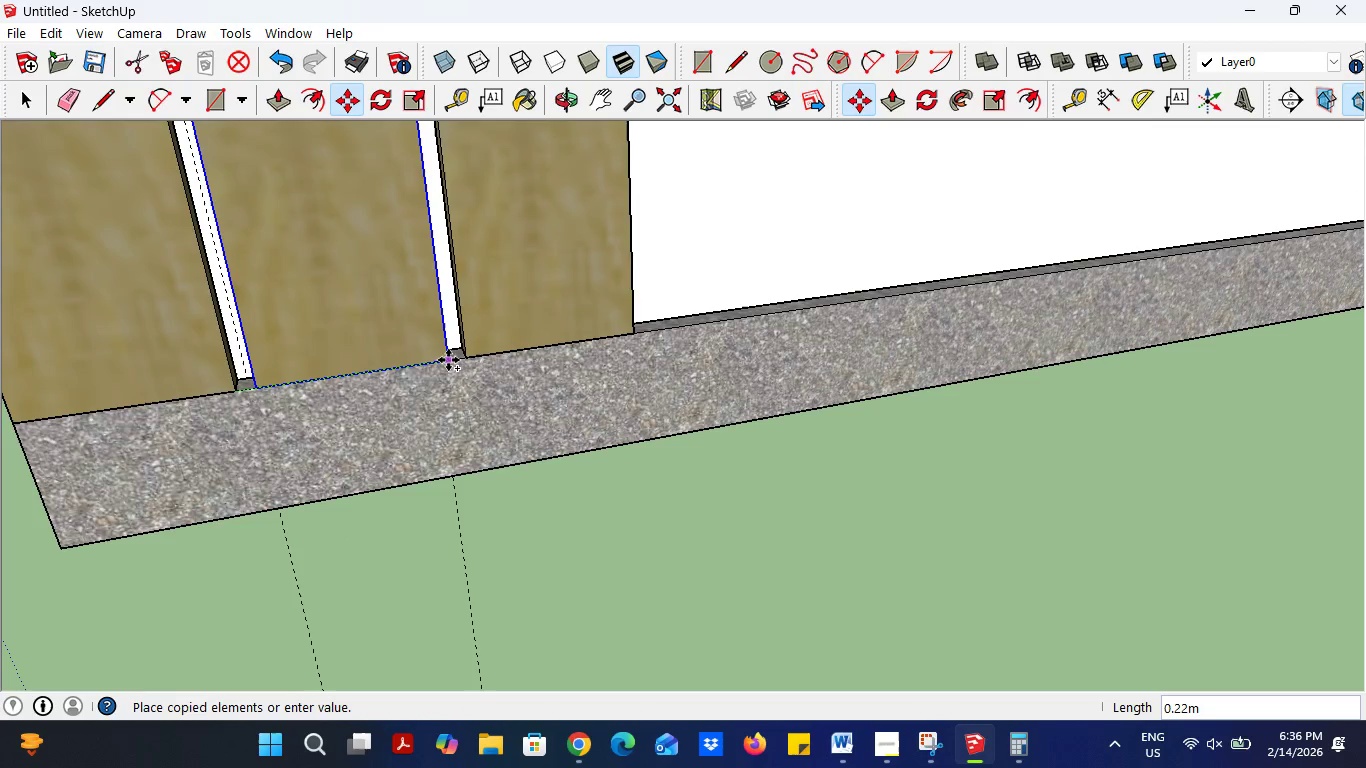 
left_click([450, 361])
 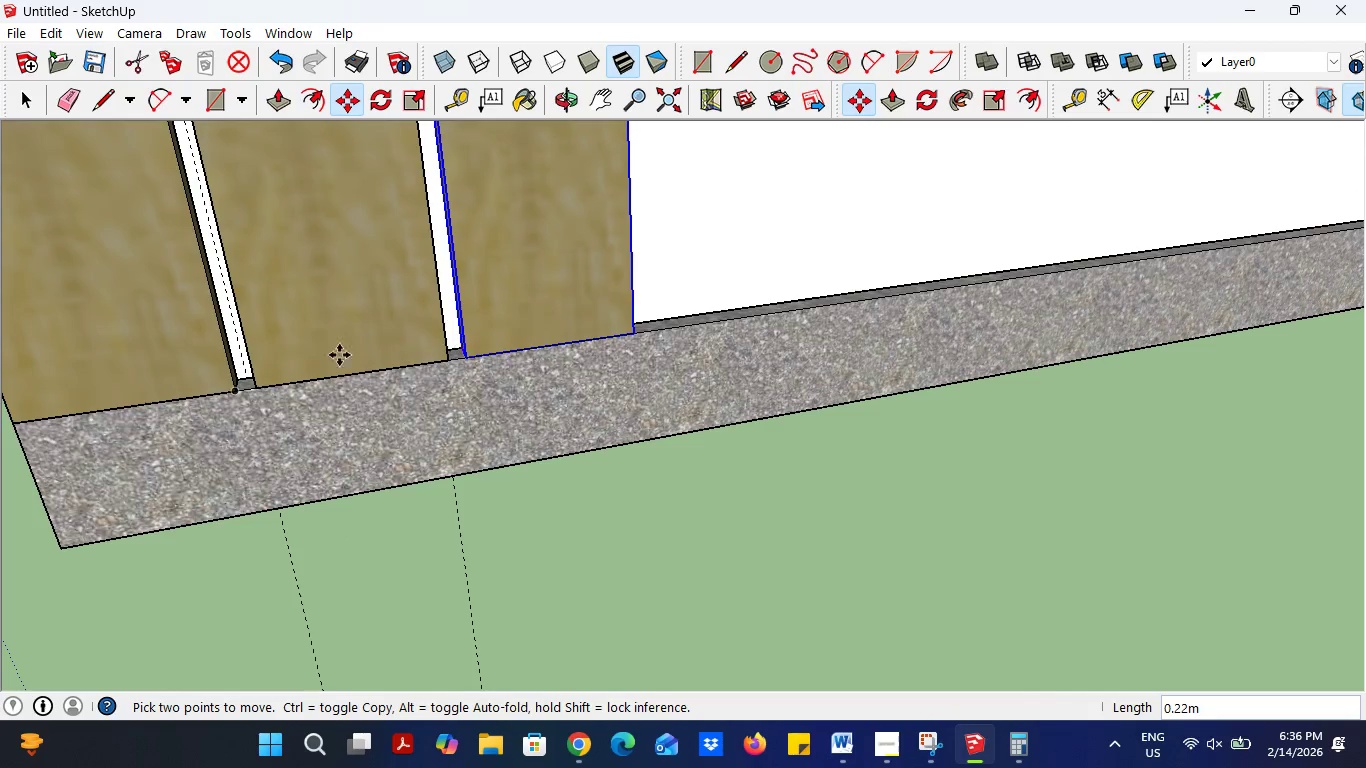 
key(Control+ControlLeft)
 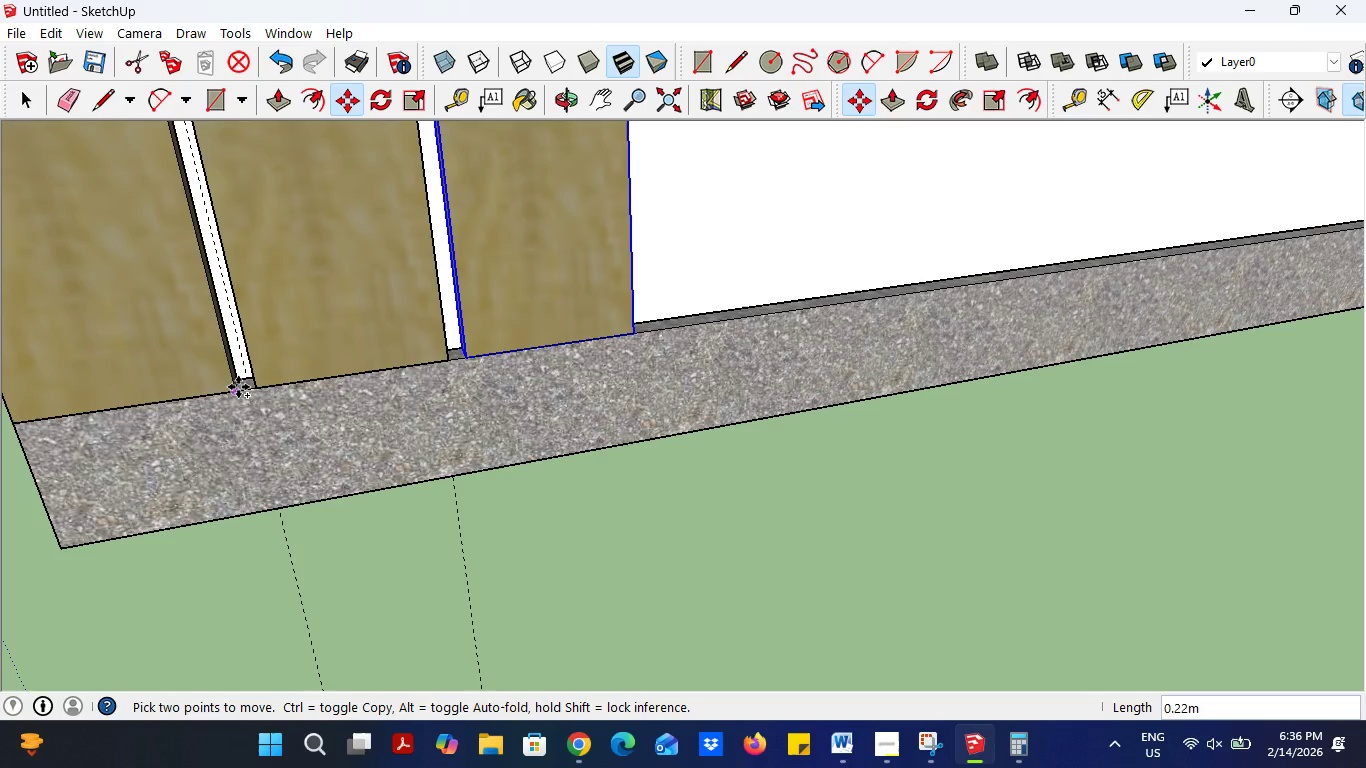 
hold_key(key=ControlLeft, duration=0.77)
left_click([238, 391])
 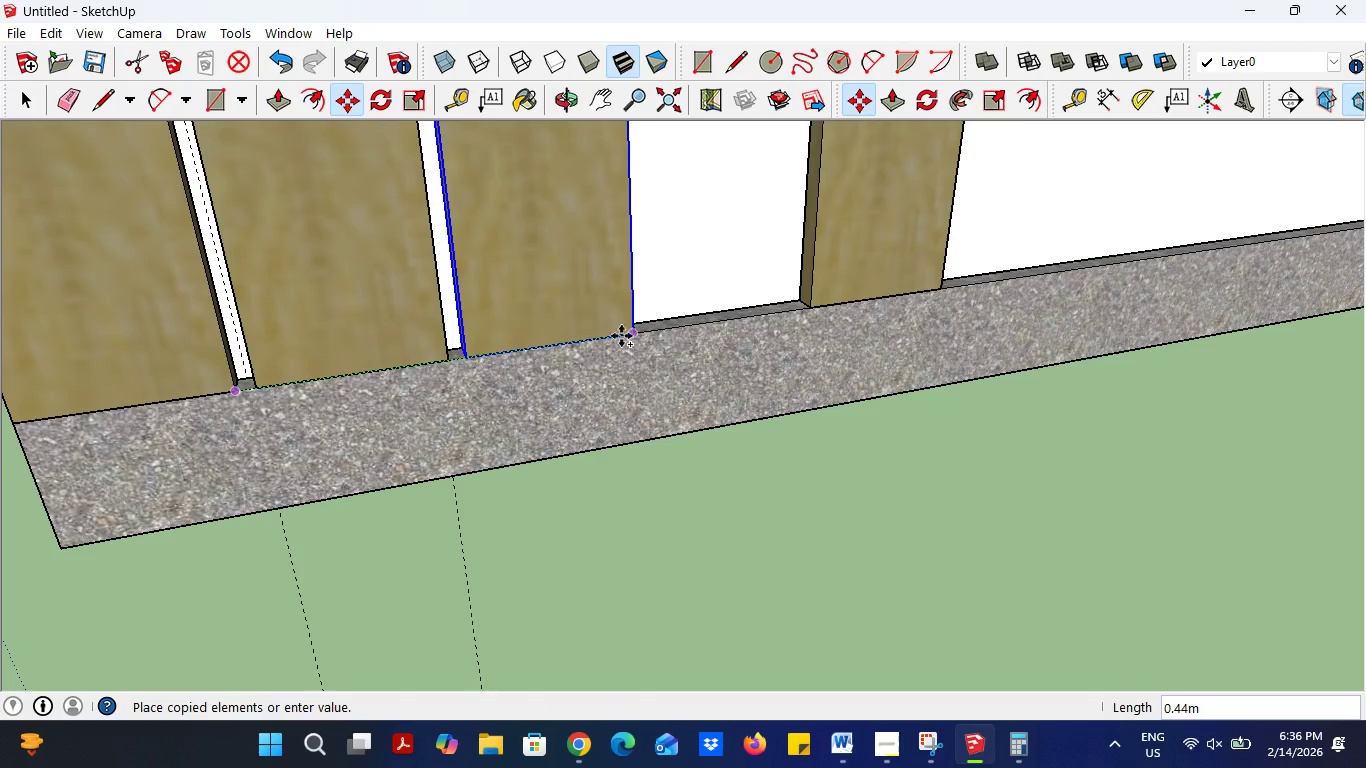 
key(Escape)
 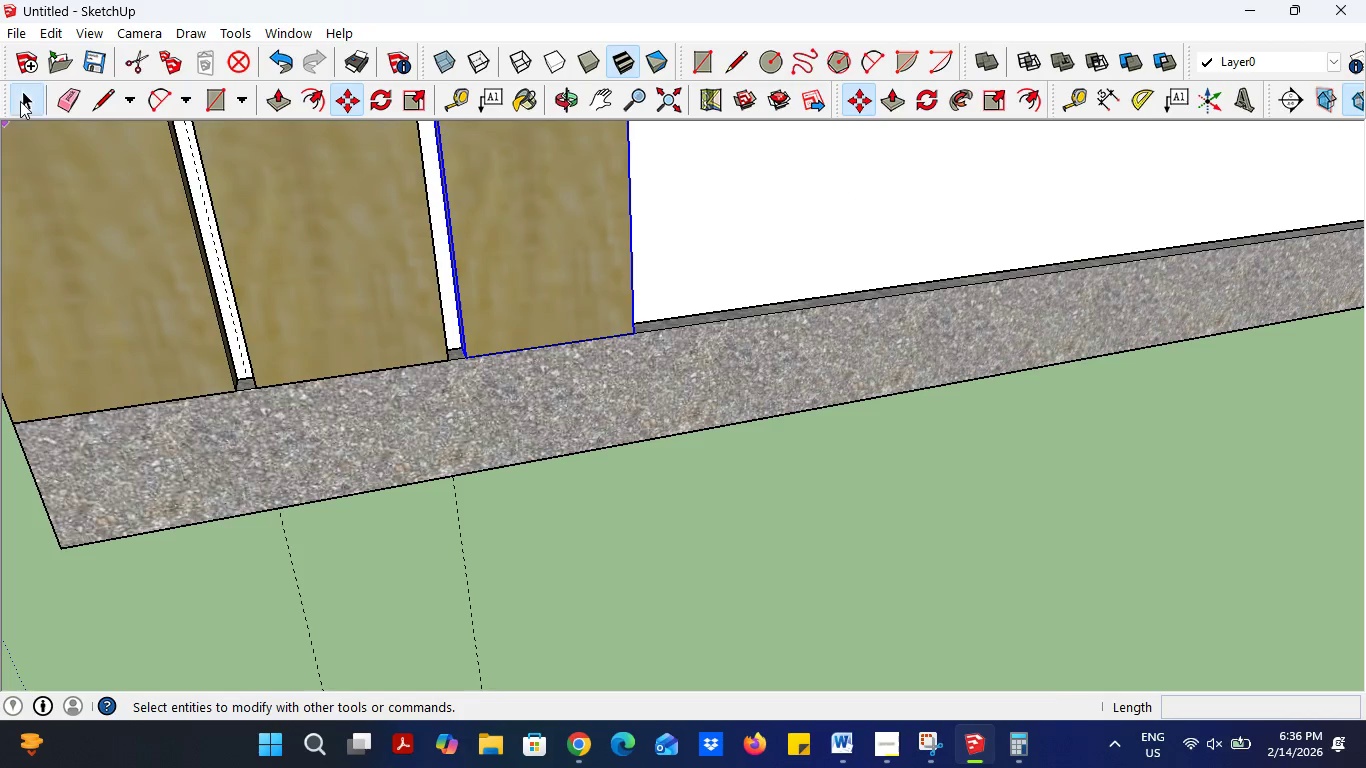 
double_click([347, 240])
 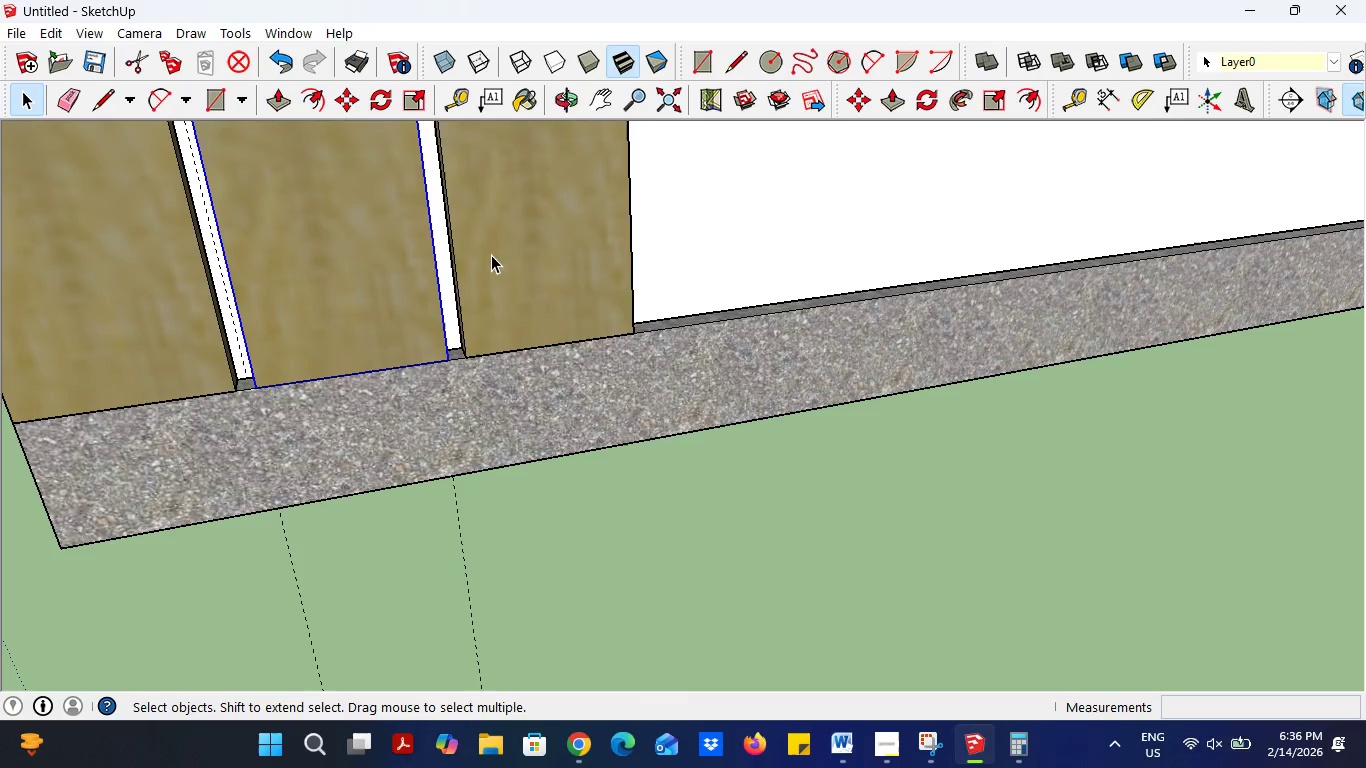 
hold_key(key=ControlLeft, duration=0.55)
left_click([513, 256])
 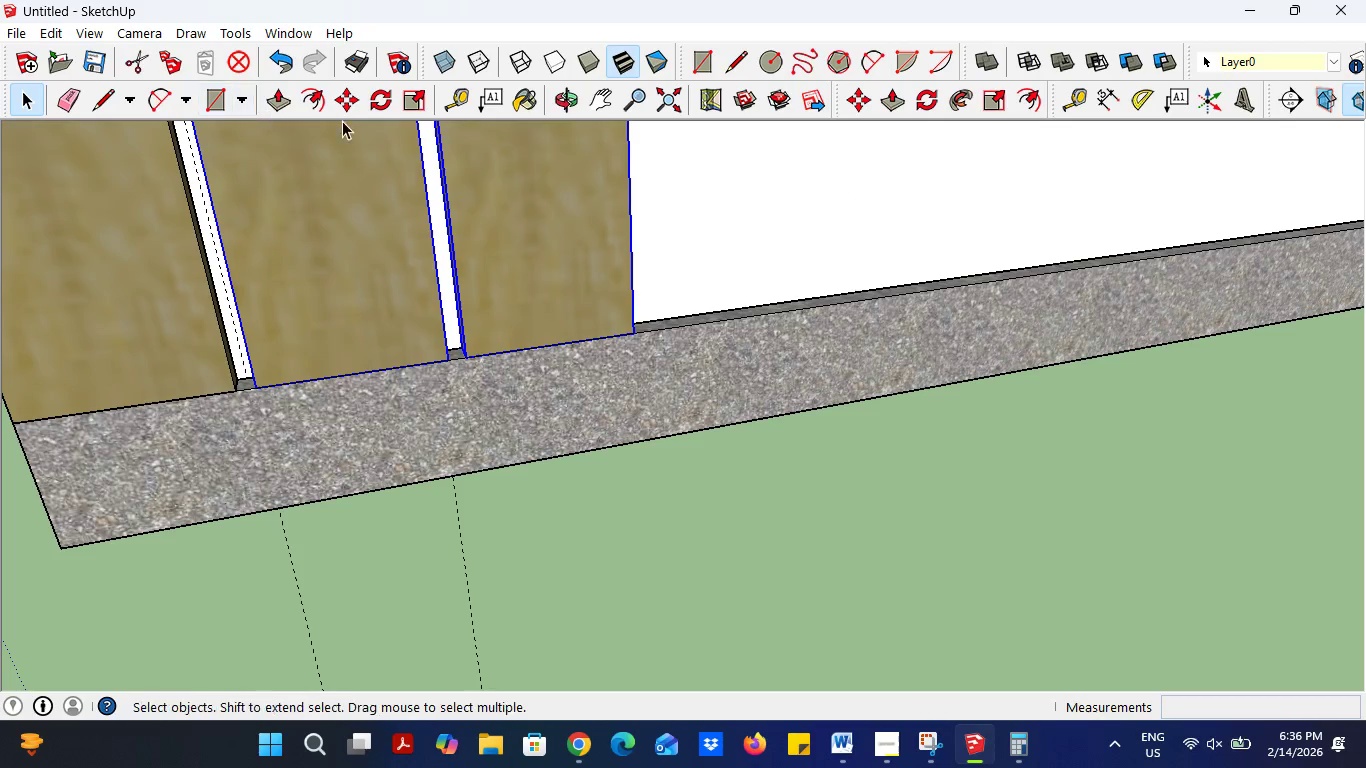 
left_click([352, 108])
 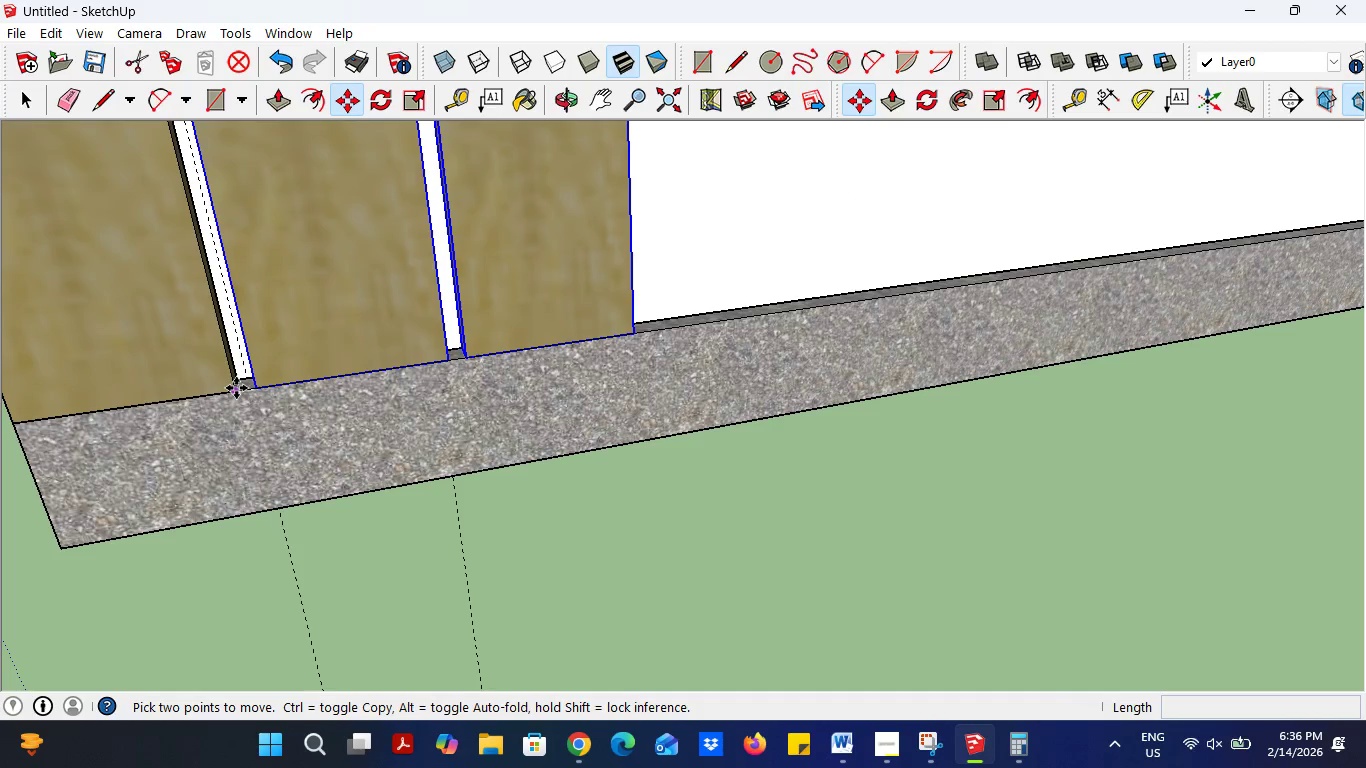 
left_click([238, 389])
 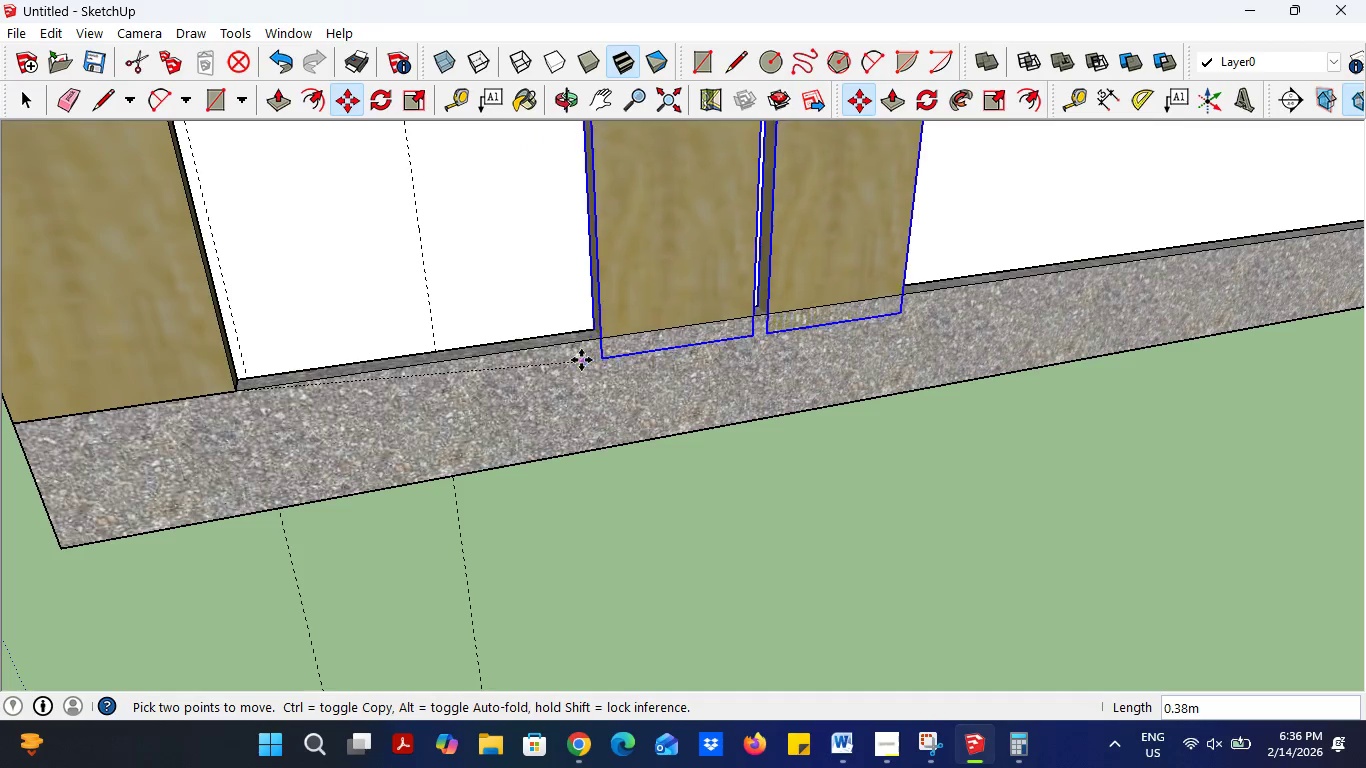 
key(Control+ControlLeft)
 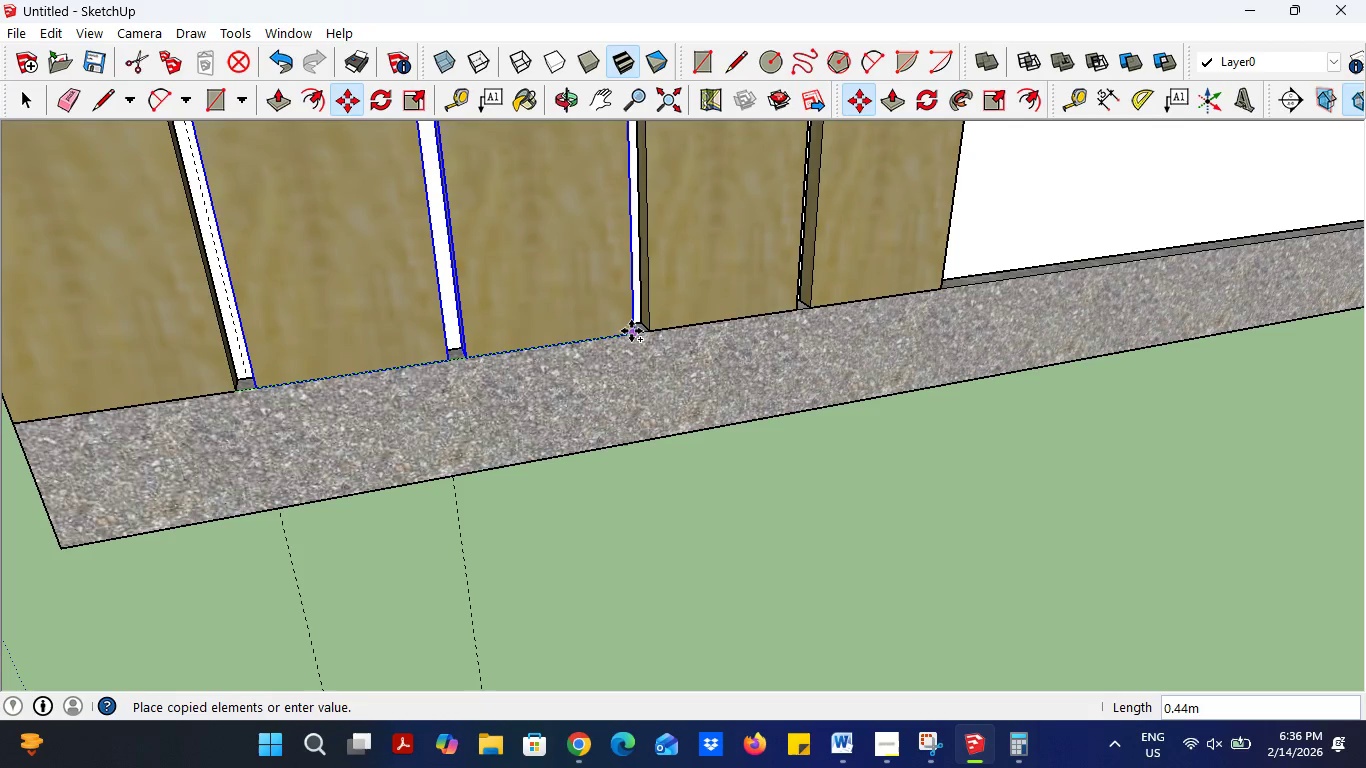 
left_click([633, 332])
 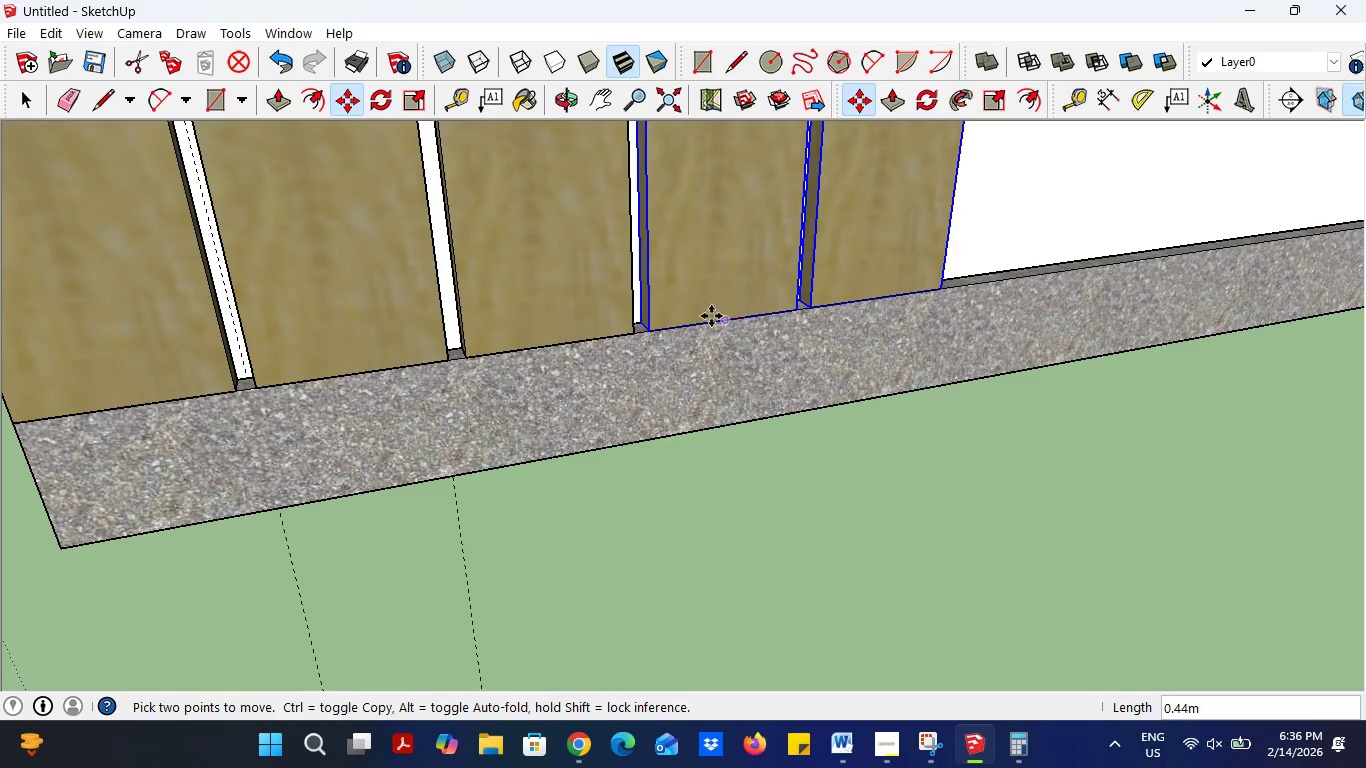 
hold_key(key=ControlLeft, duration=0.77)
left_click([630, 334])
 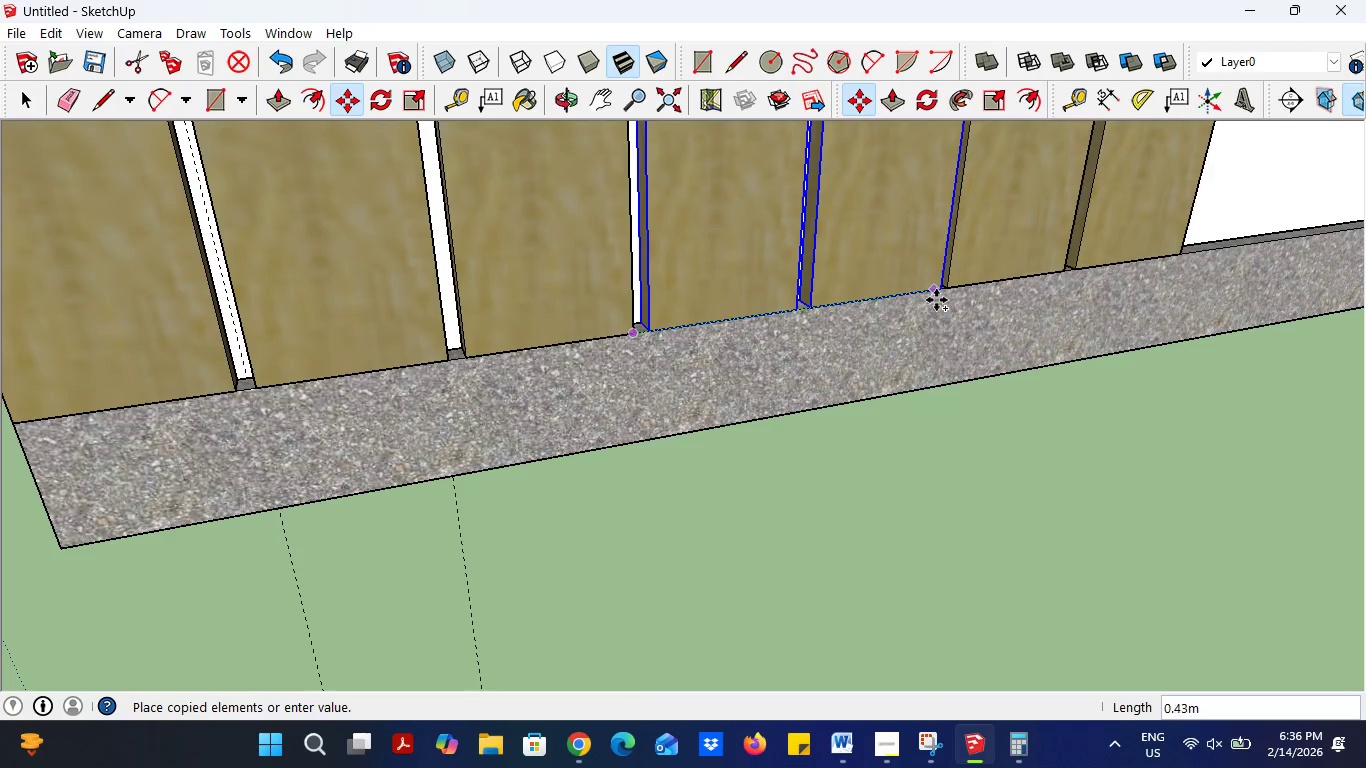 
left_click([946, 292])
 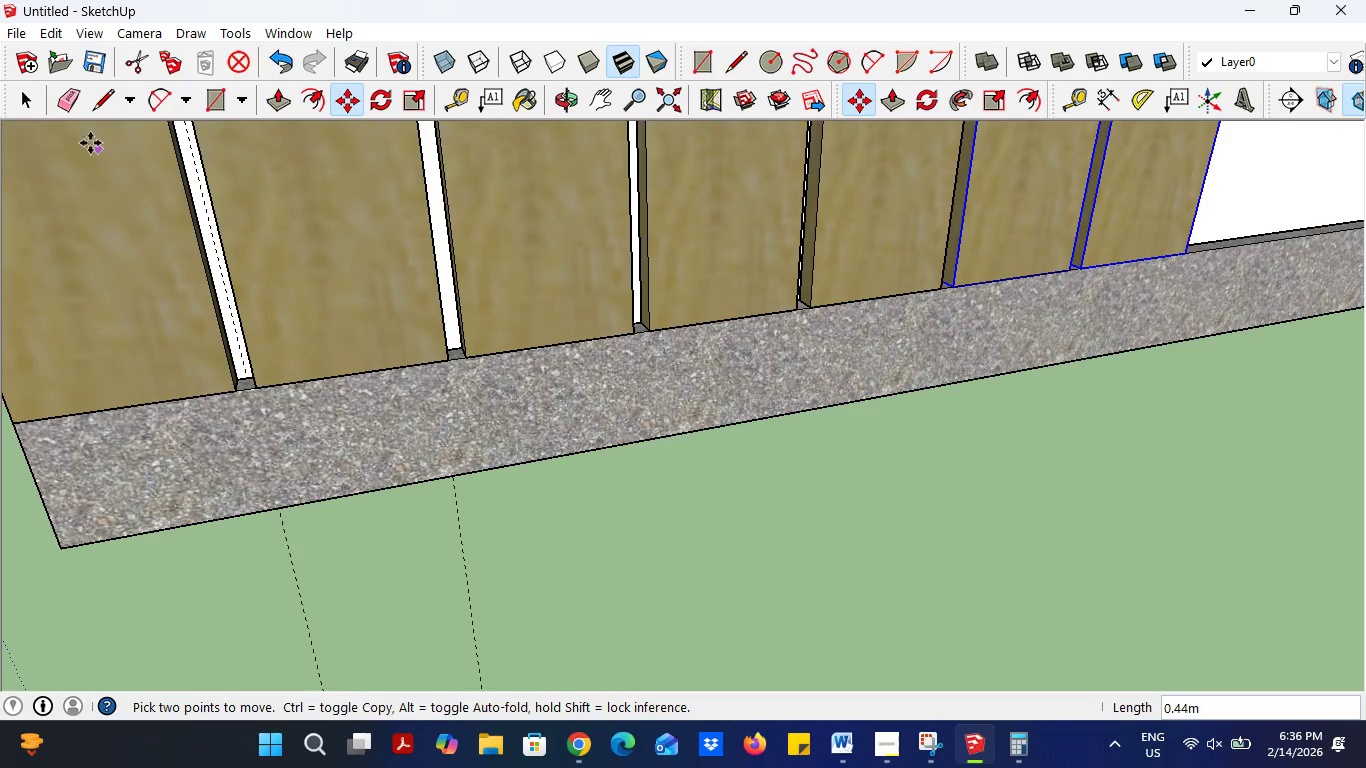 
left_click([15, 104])
 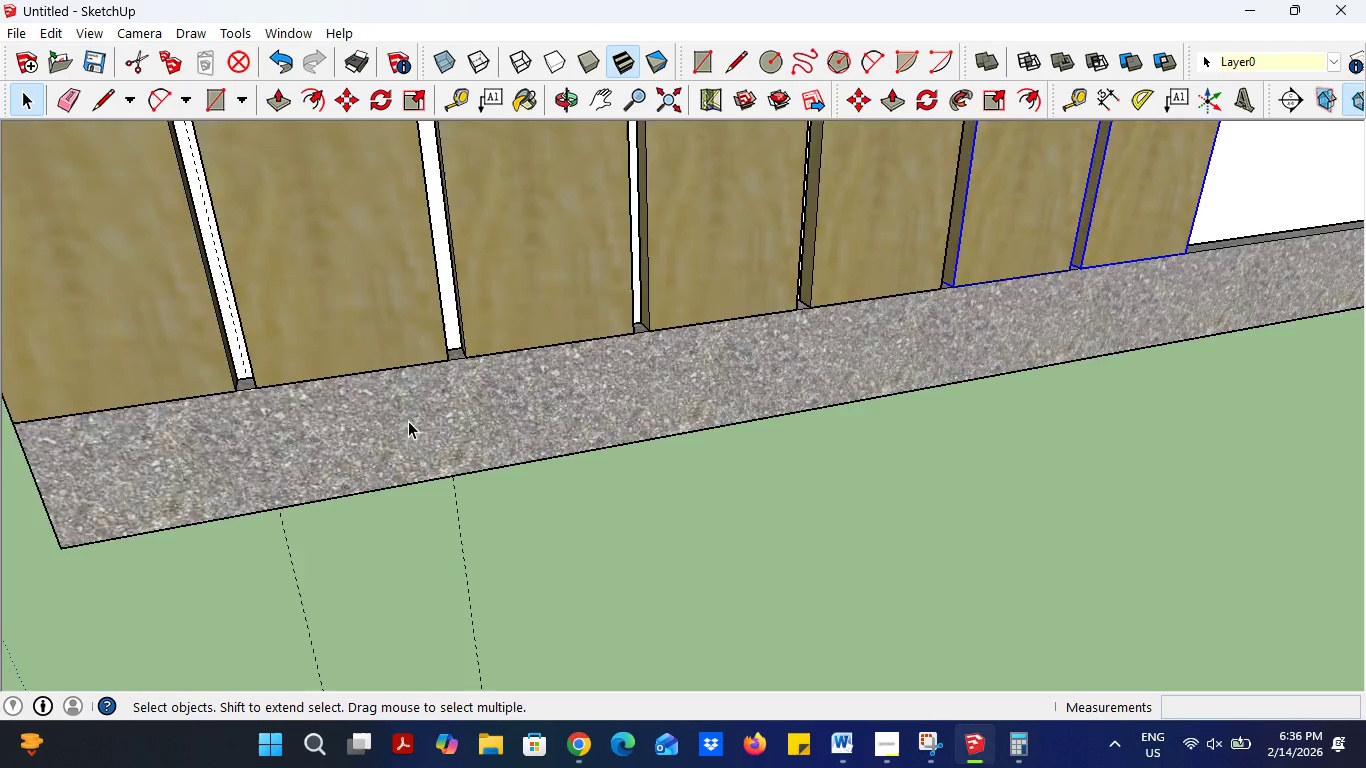 
scroll: coordinate [451, 460], scroll_direction: down, amount: 3.0
 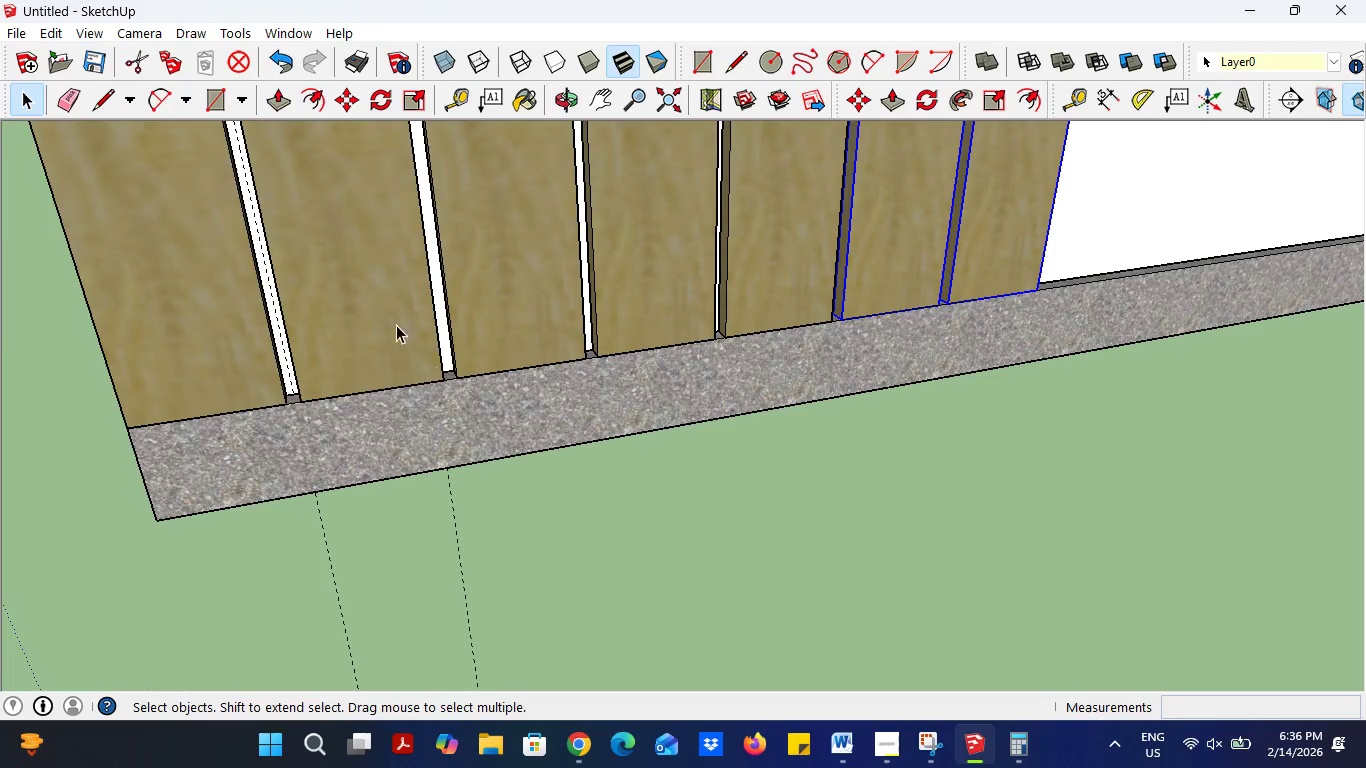 
left_click([384, 317])
 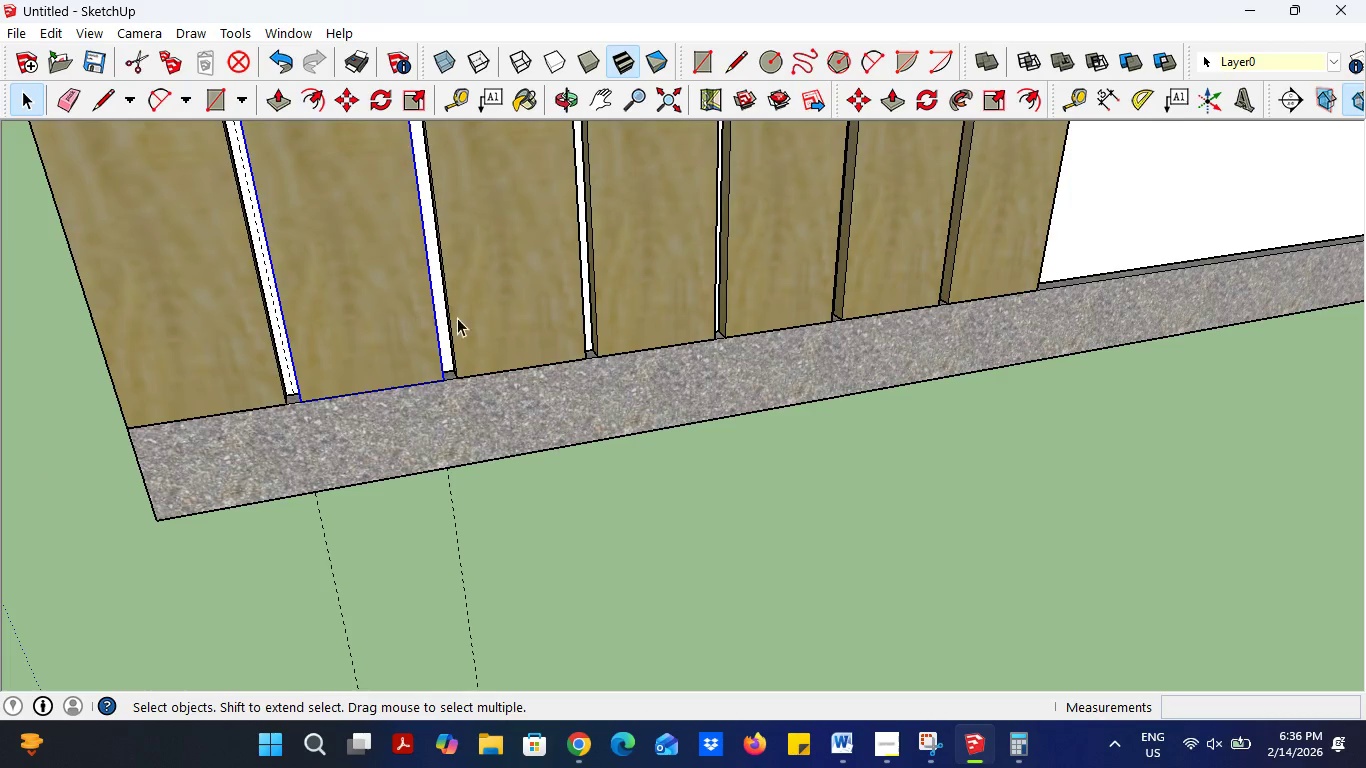 
hold_key(key=ControlLeft, duration=1.53)
left_click([499, 313])
 